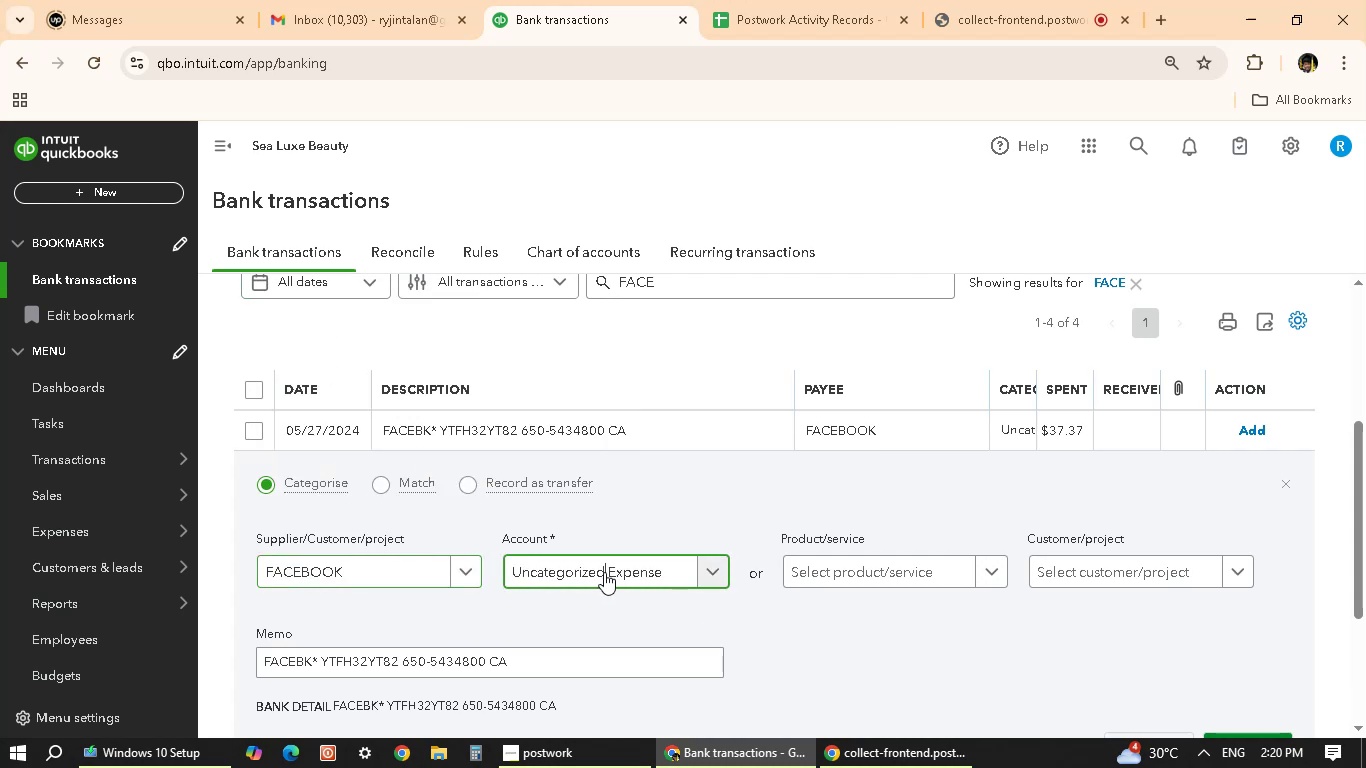 
scroll: coordinate [553, 481], scroll_direction: up, amount: 3.0
 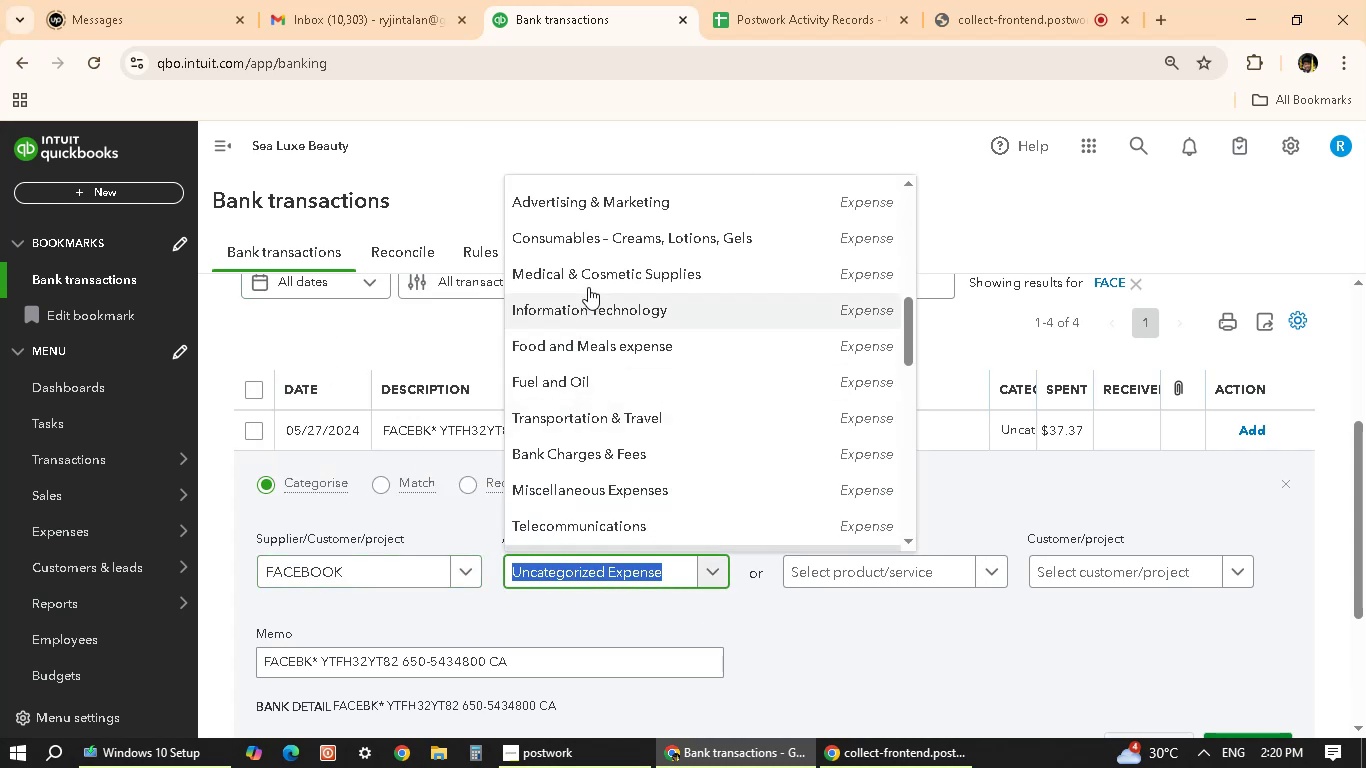 
left_click([623, 206])
 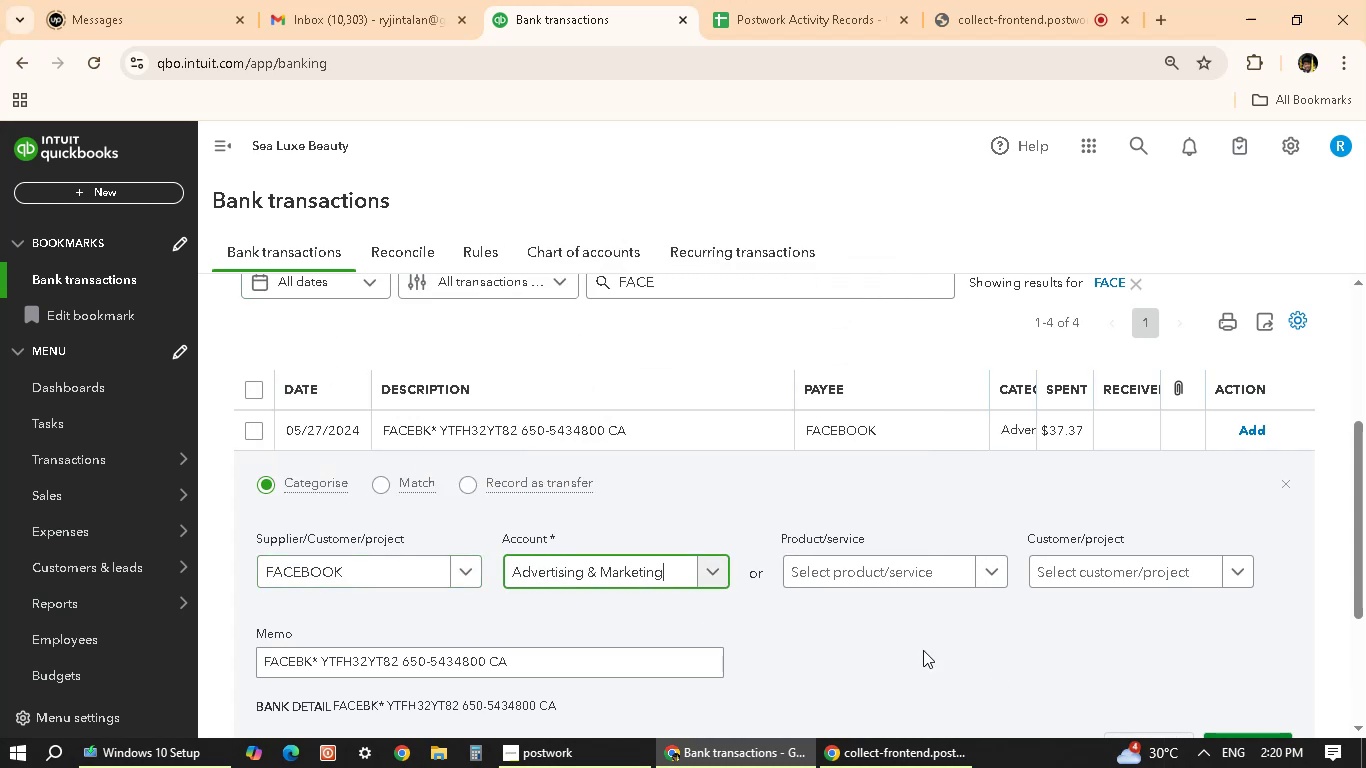 
scroll: coordinate [840, 637], scroll_direction: down, amount: 2.0
 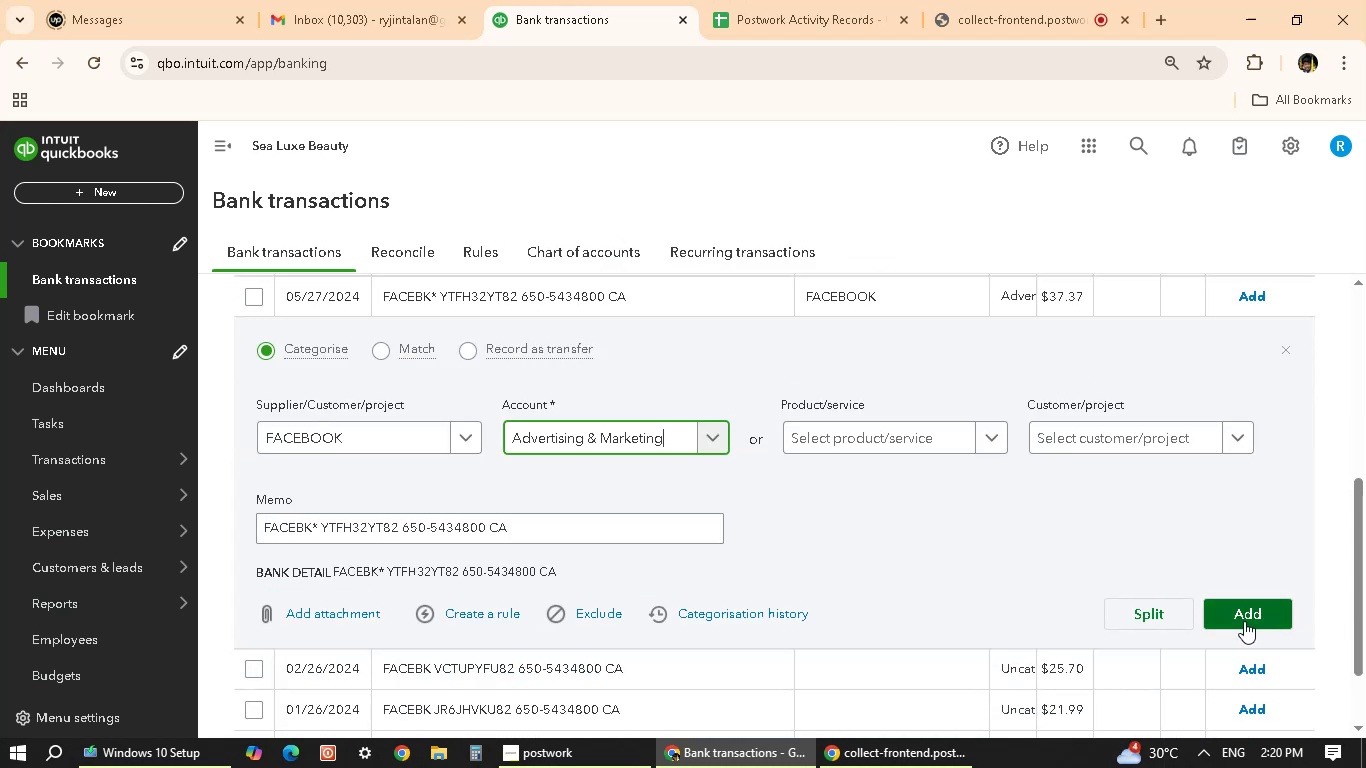 
left_click([1244, 621])
 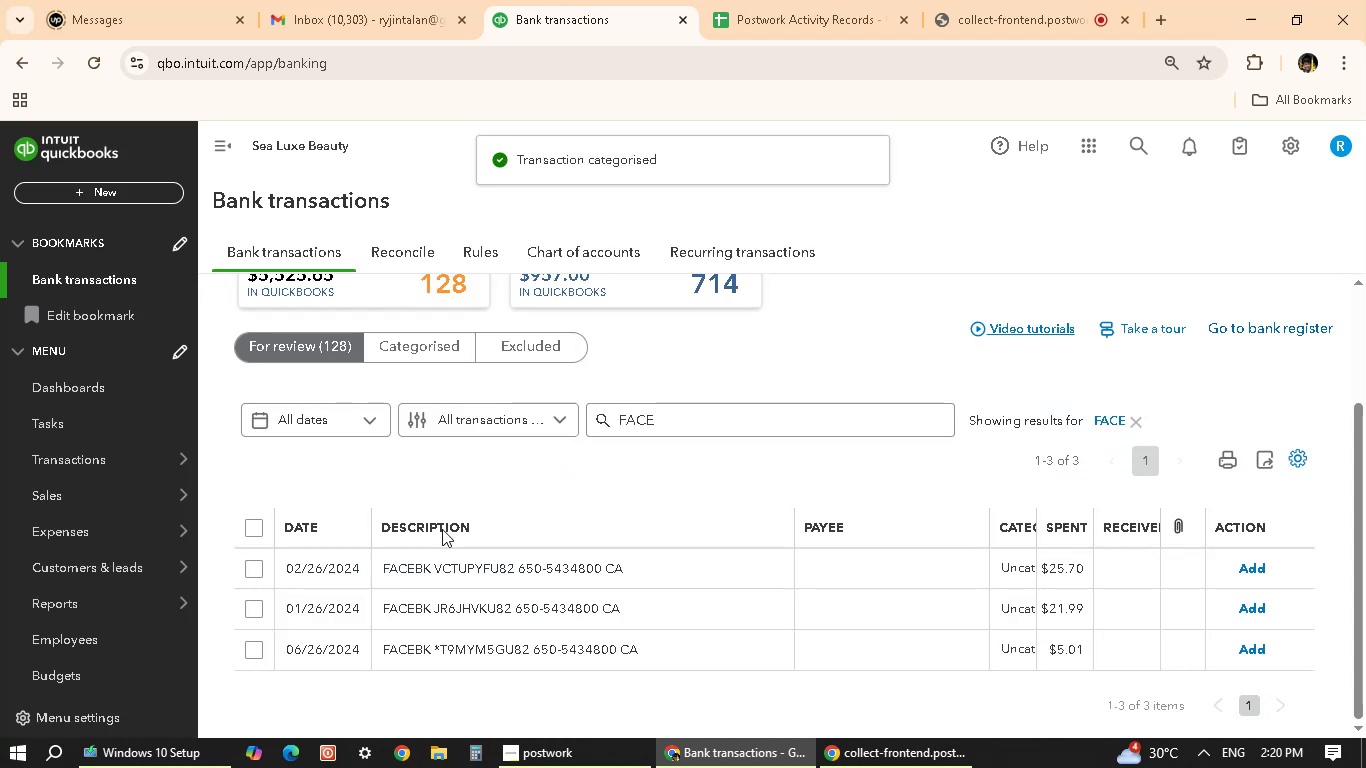 
left_click([452, 553])
 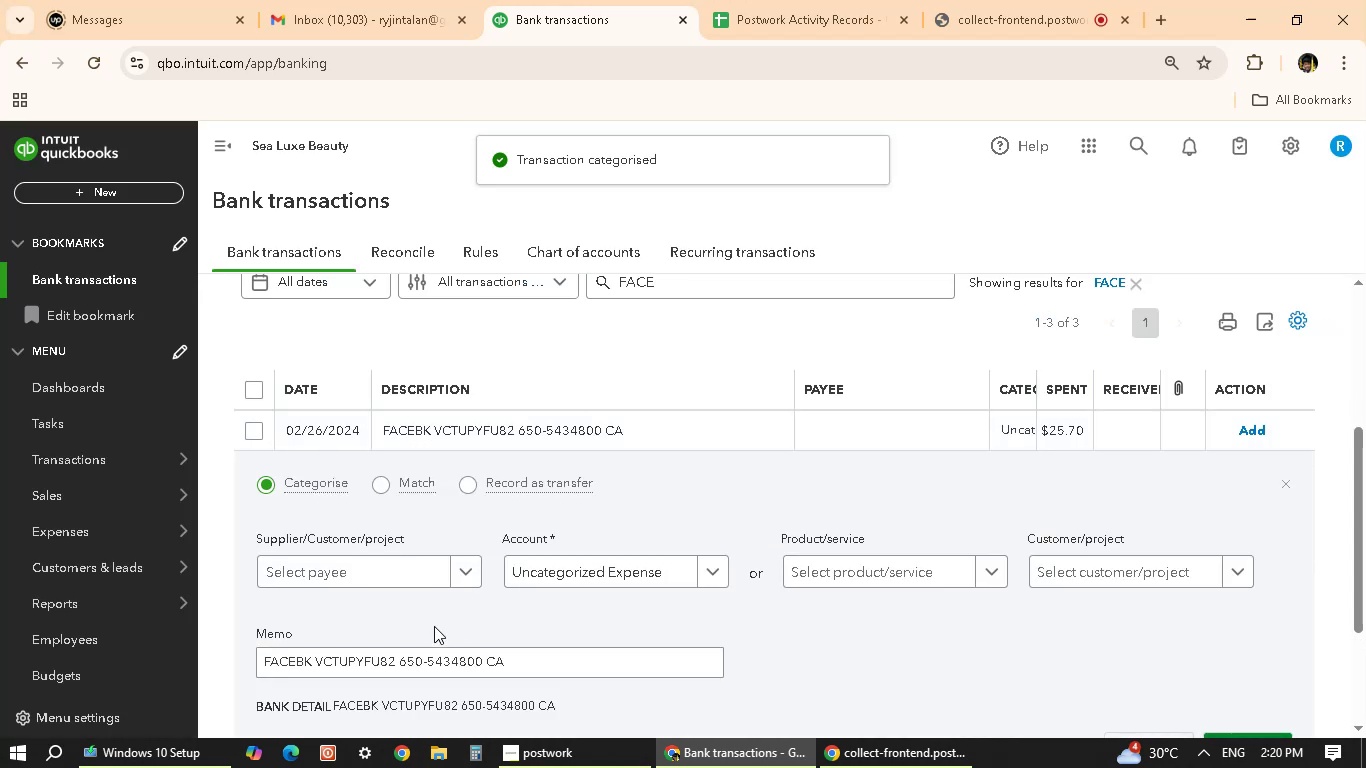 
left_click([450, 577])
 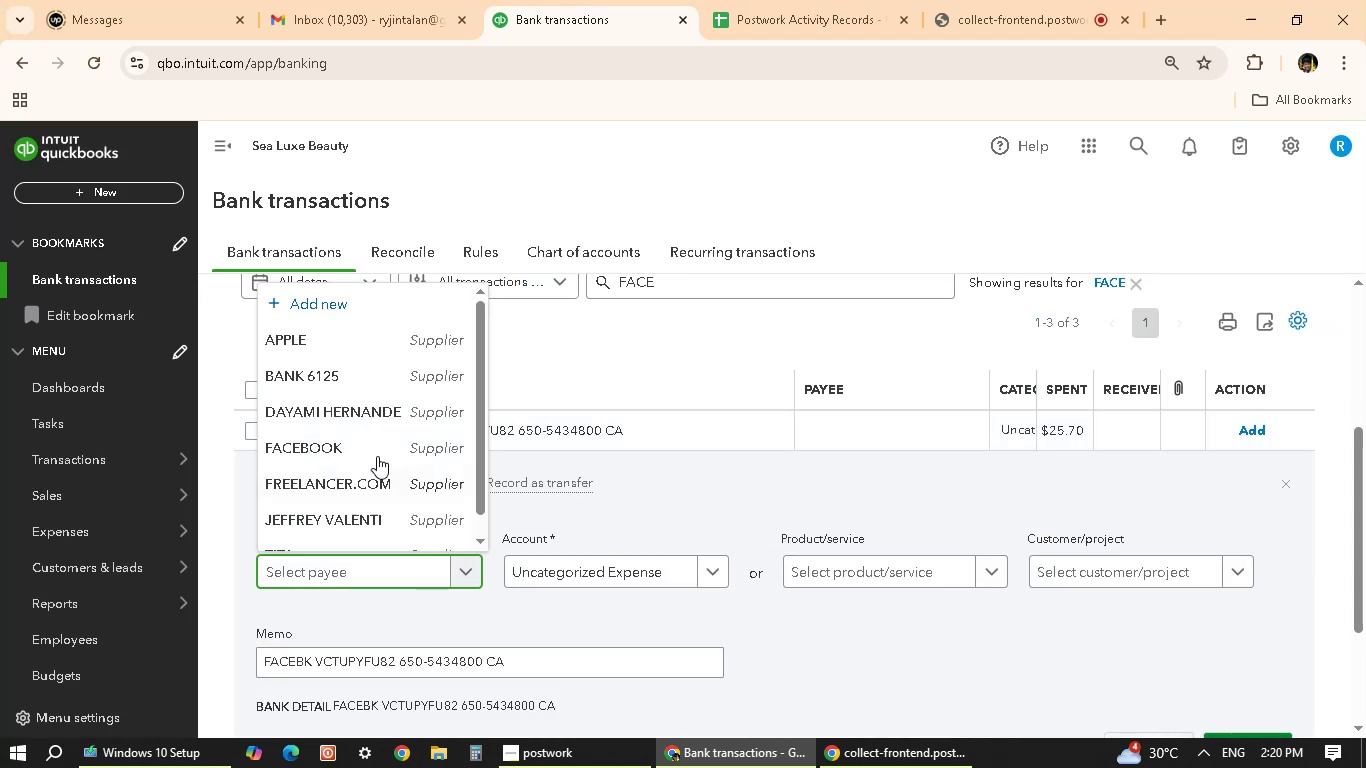 
left_click([373, 440])
 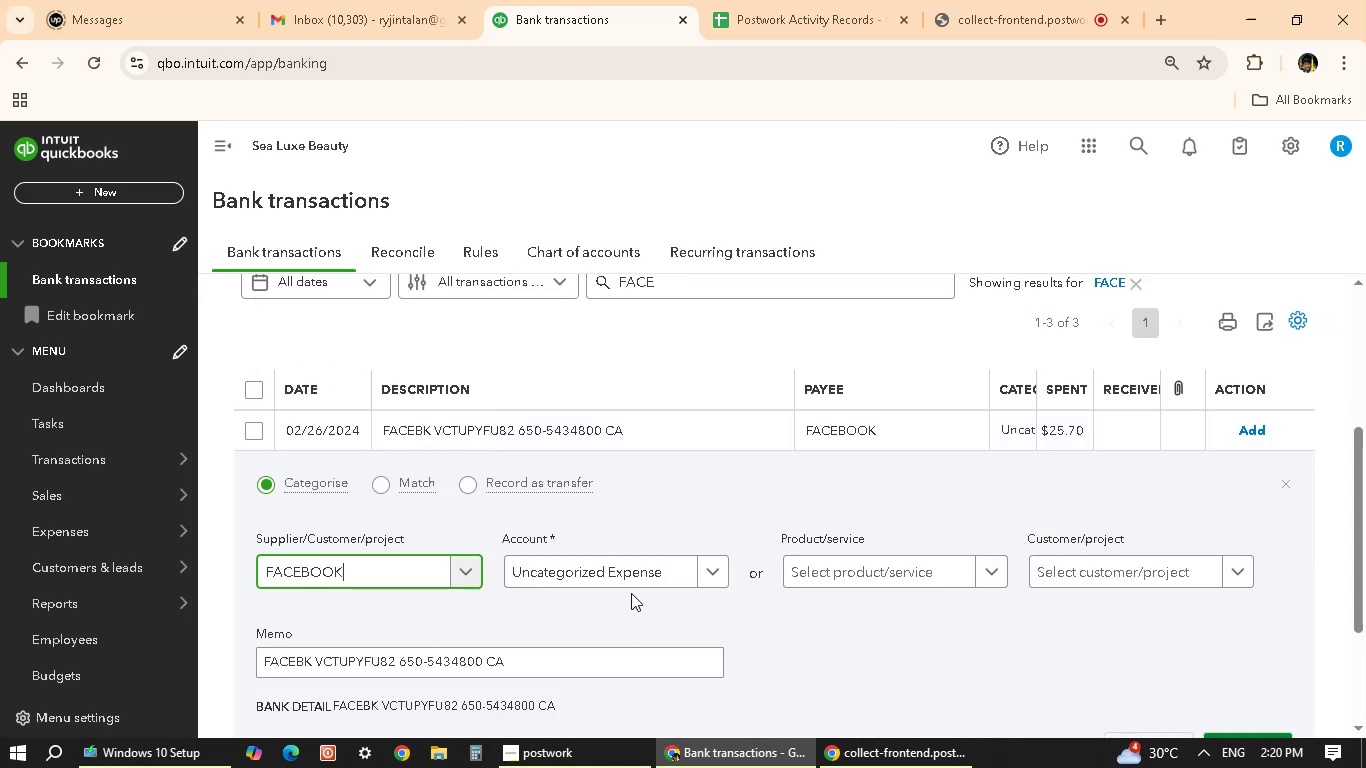 
left_click([631, 590])
 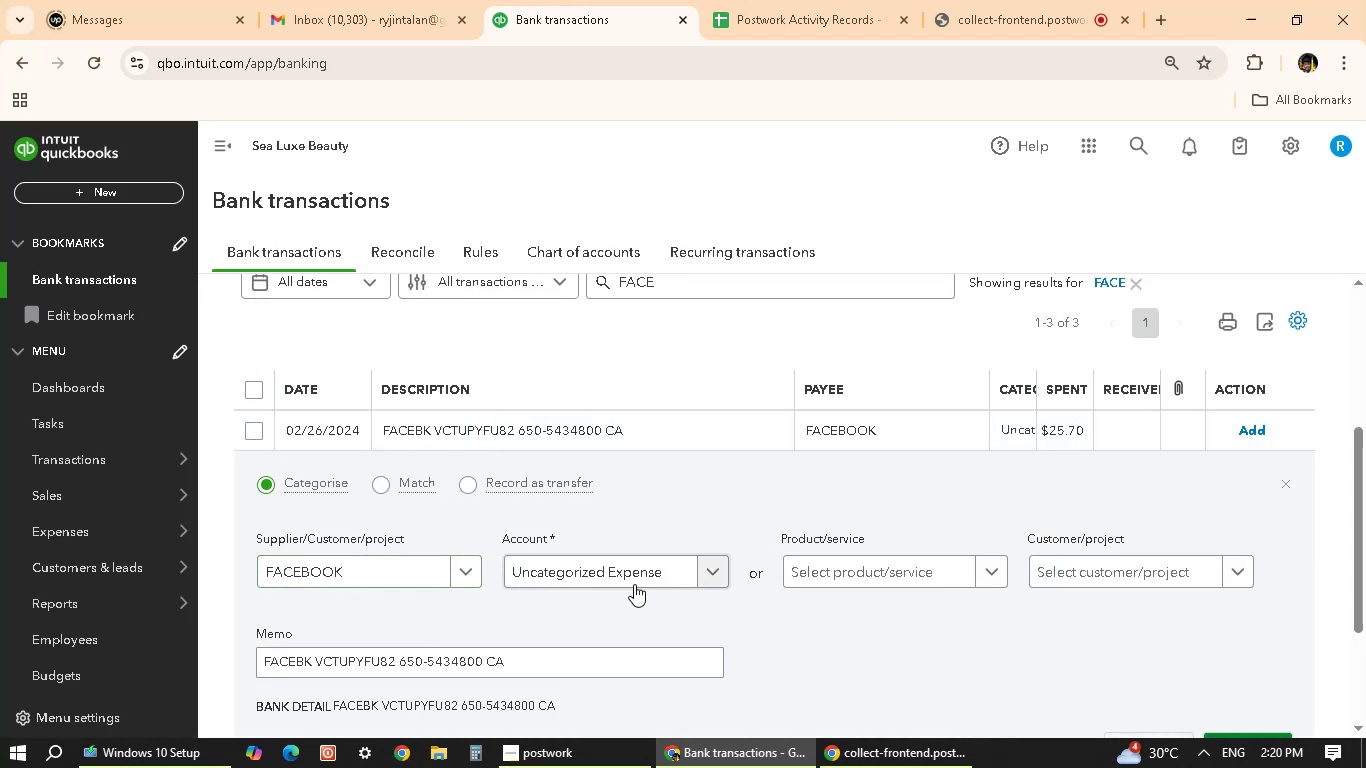 
left_click([637, 582])
 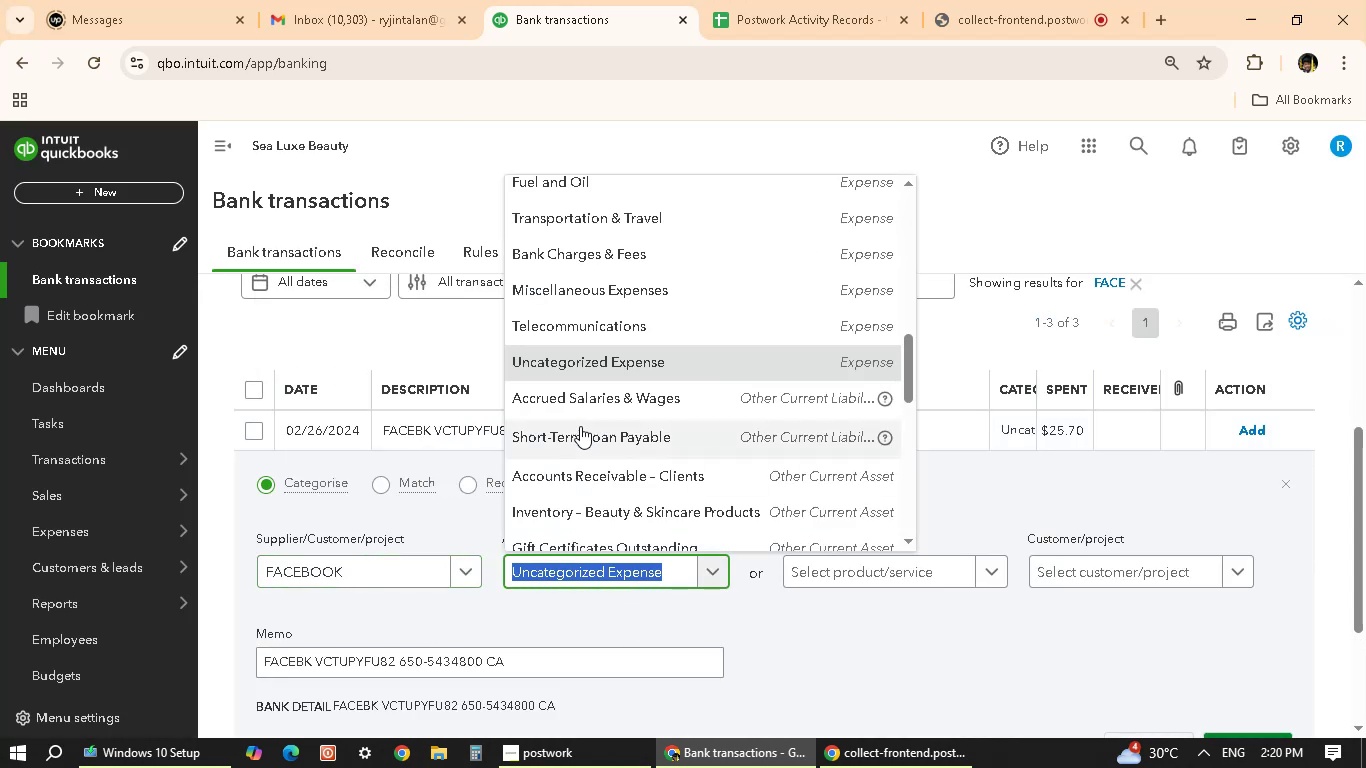 
scroll: coordinate [582, 430], scroll_direction: up, amount: 4.0
 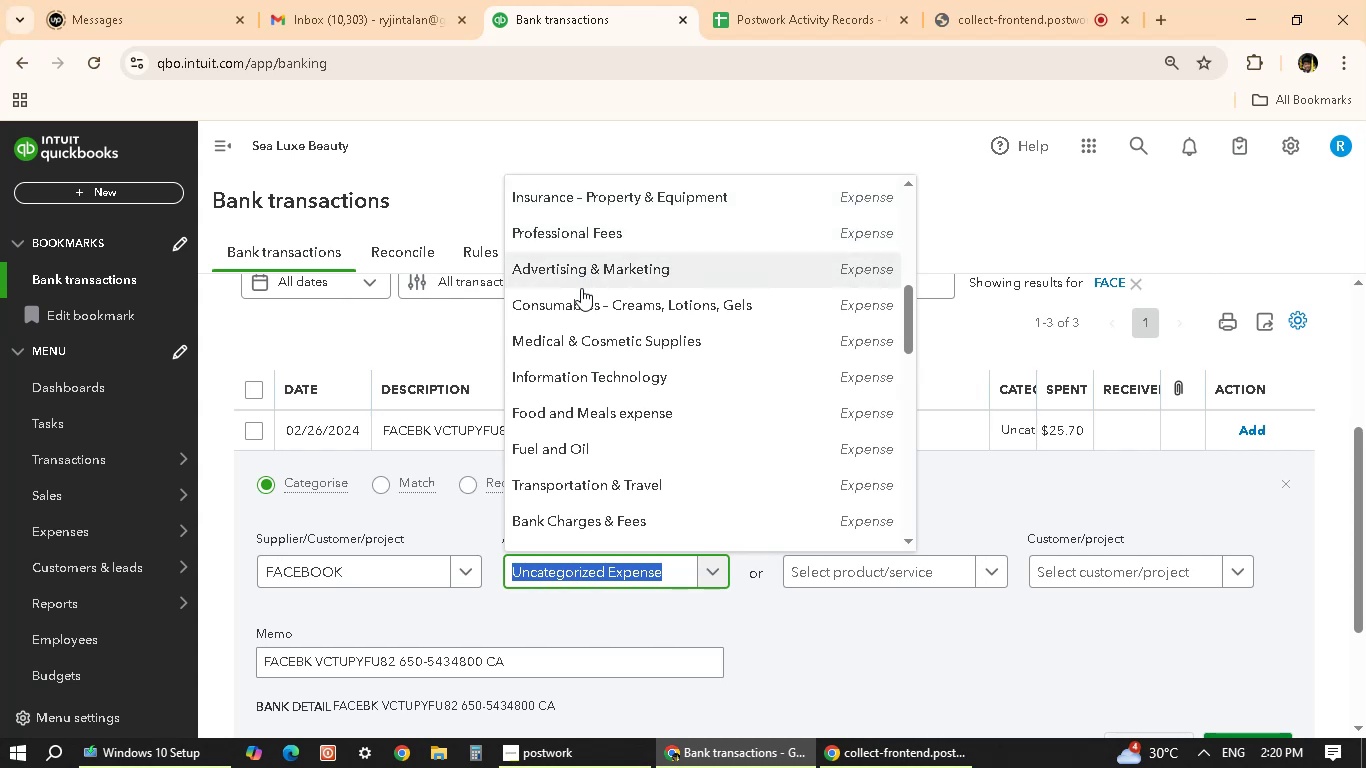 
left_click([596, 272])
 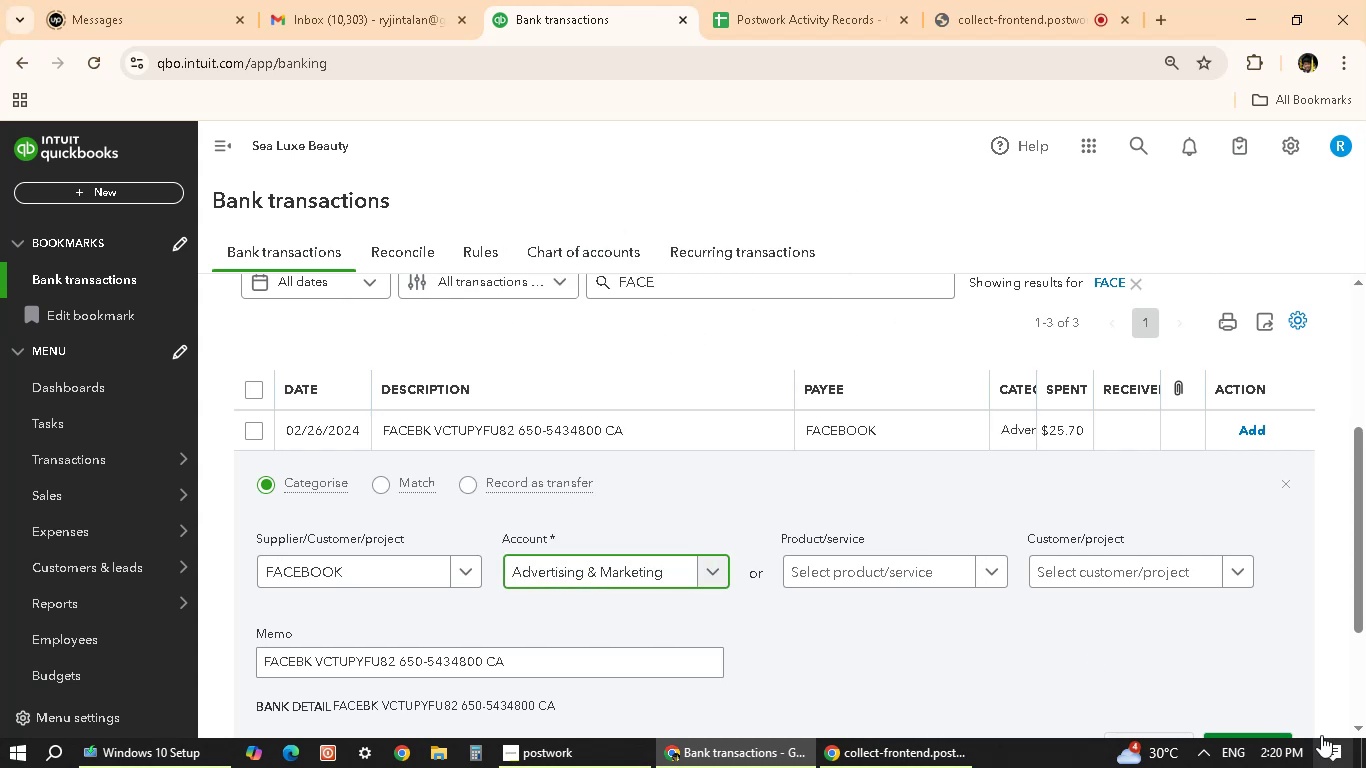 
scroll: coordinate [1212, 689], scroll_direction: down, amount: 1.0
 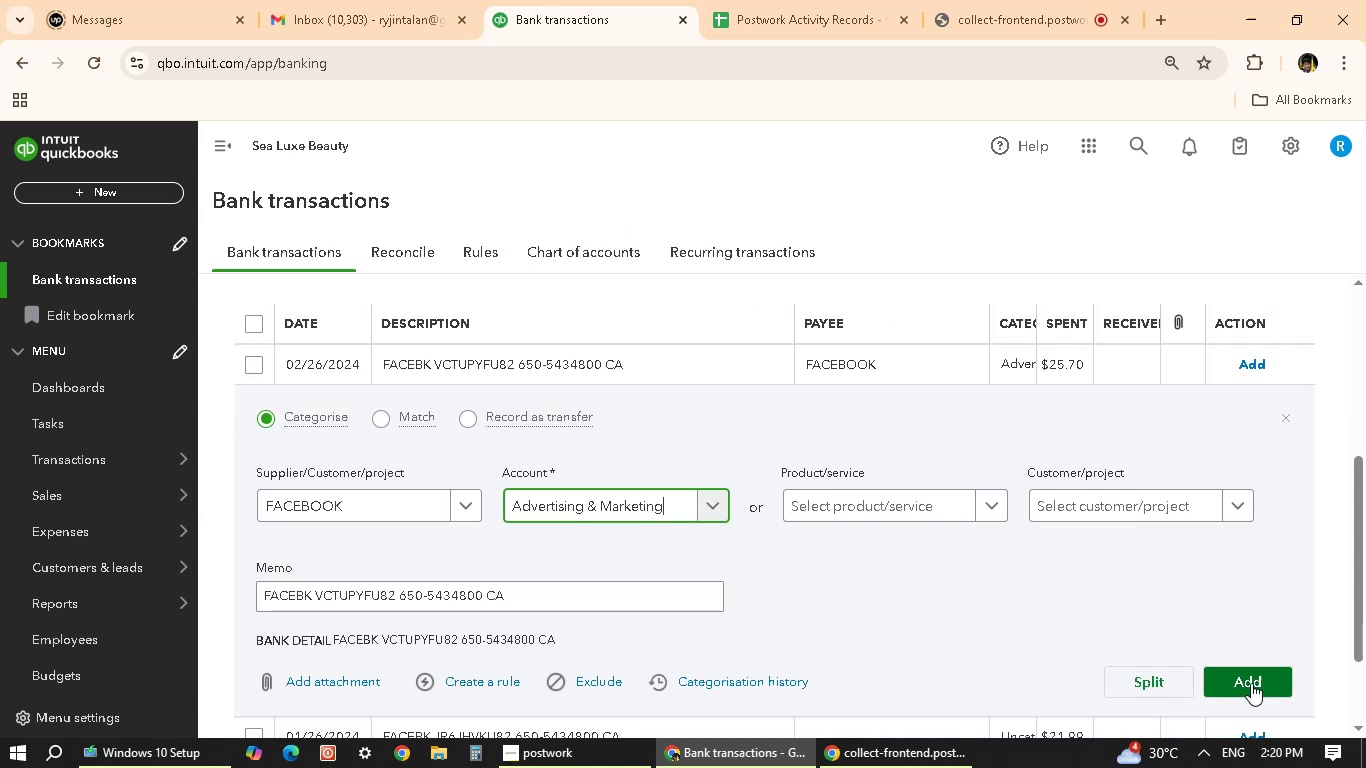 
left_click([1251, 683])
 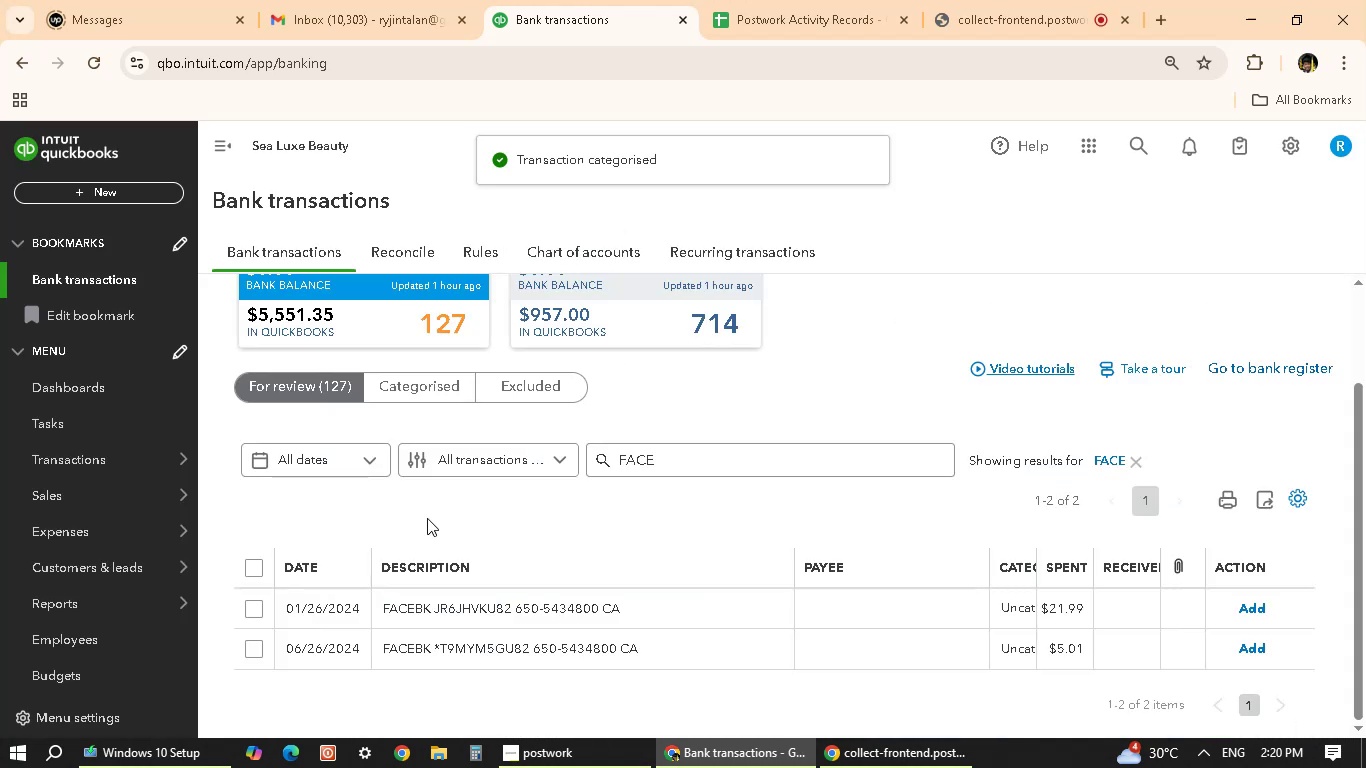 
left_click([438, 599])
 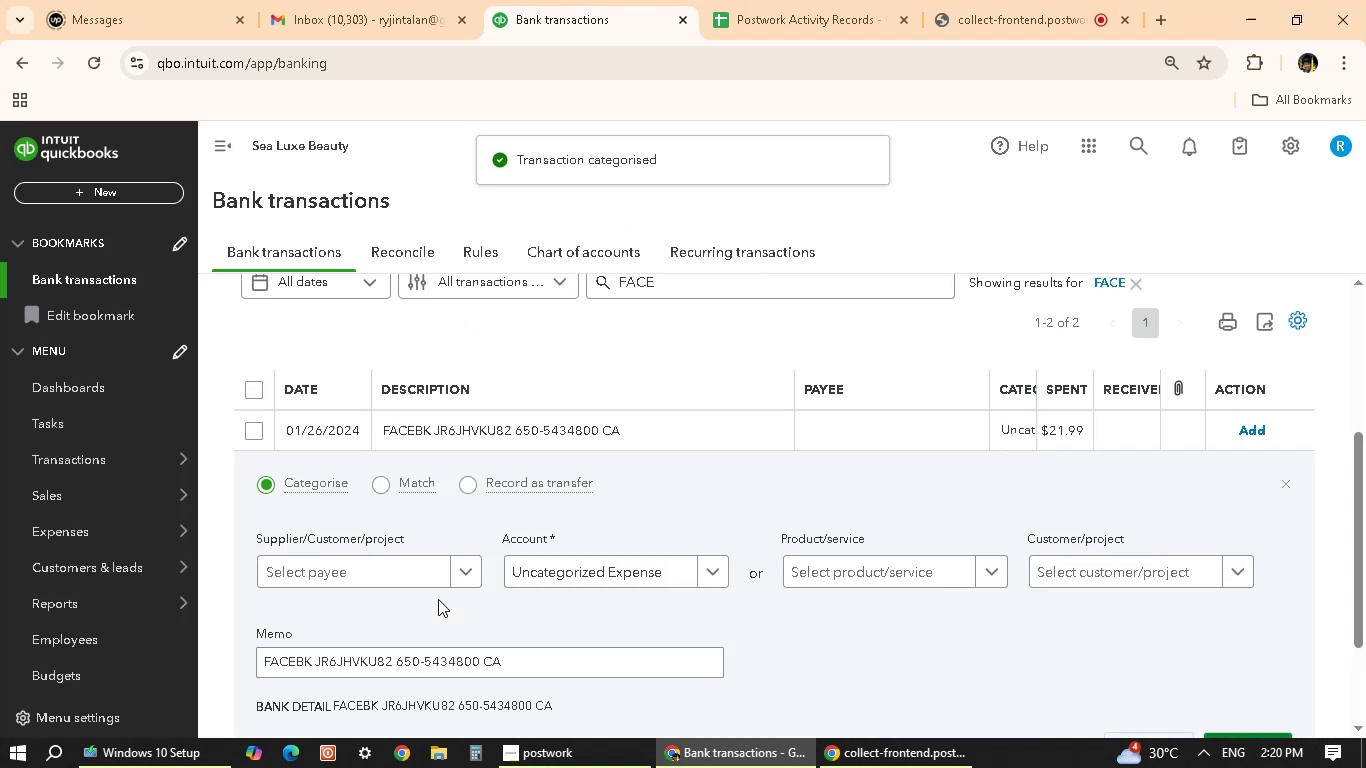 
left_click([416, 585])
 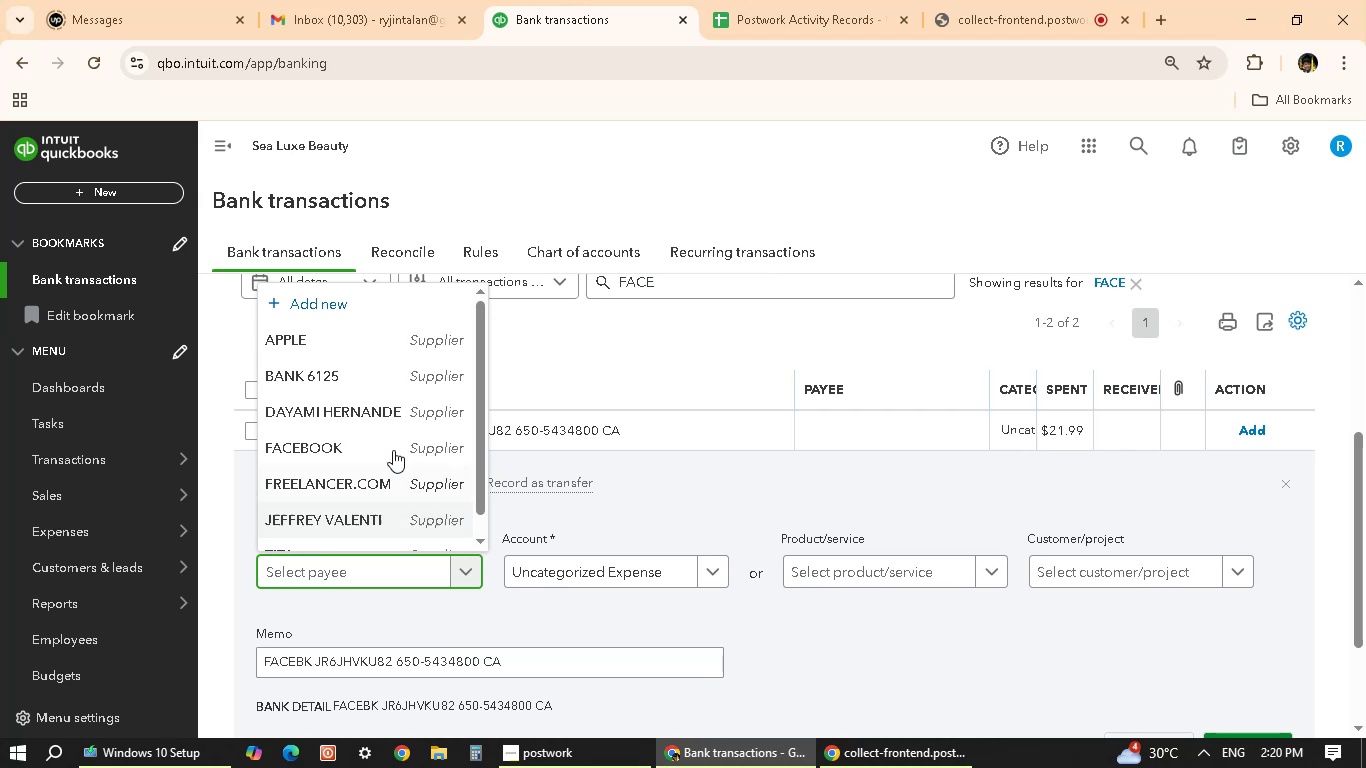 
left_click([386, 432])
 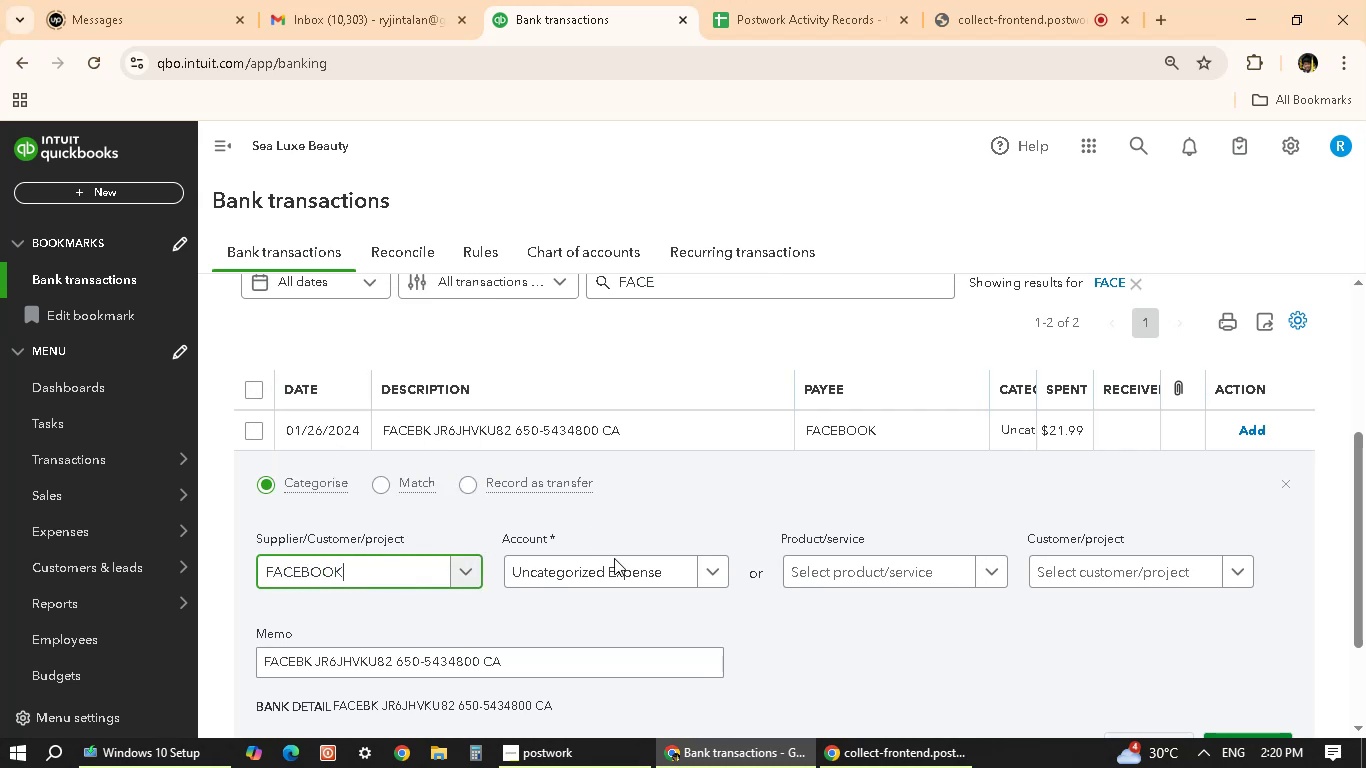 
left_click([620, 562])
 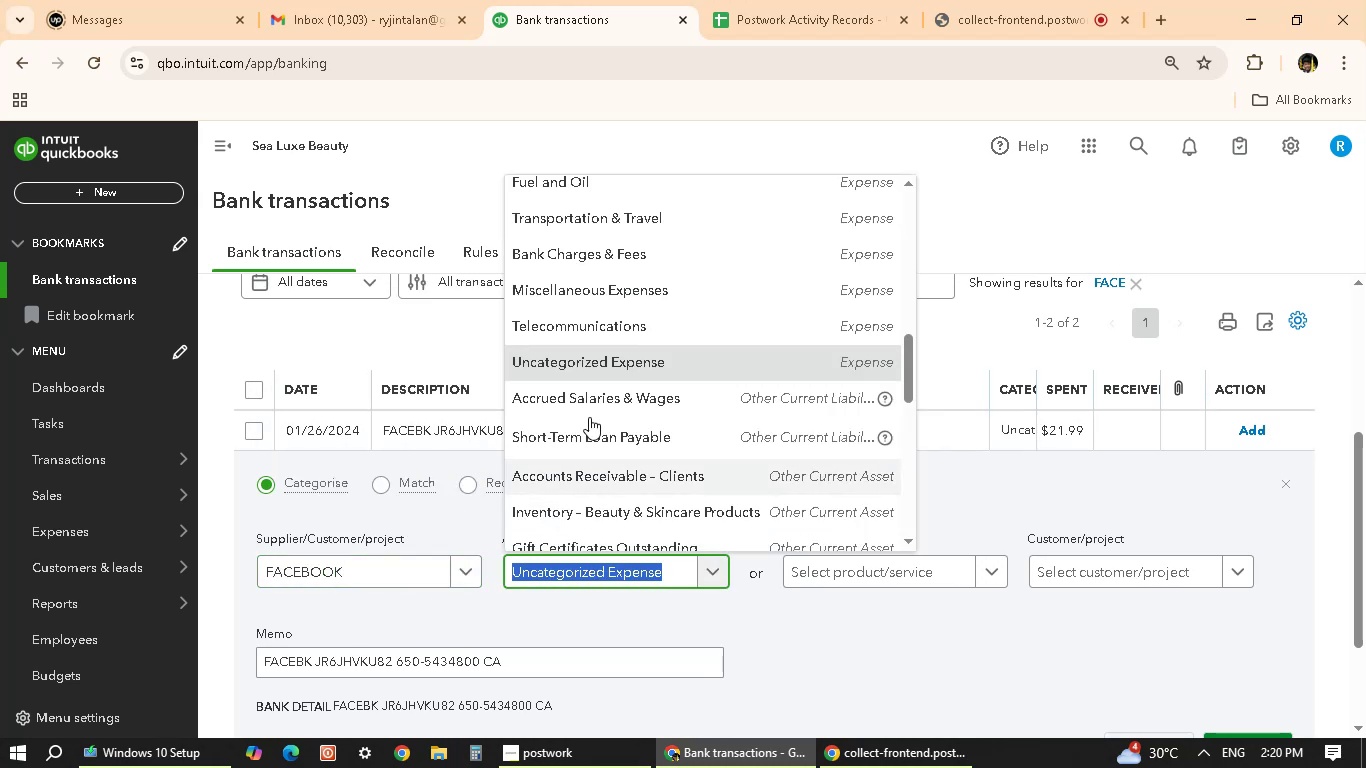 
scroll: coordinate [546, 282], scroll_direction: up, amount: 3.0
 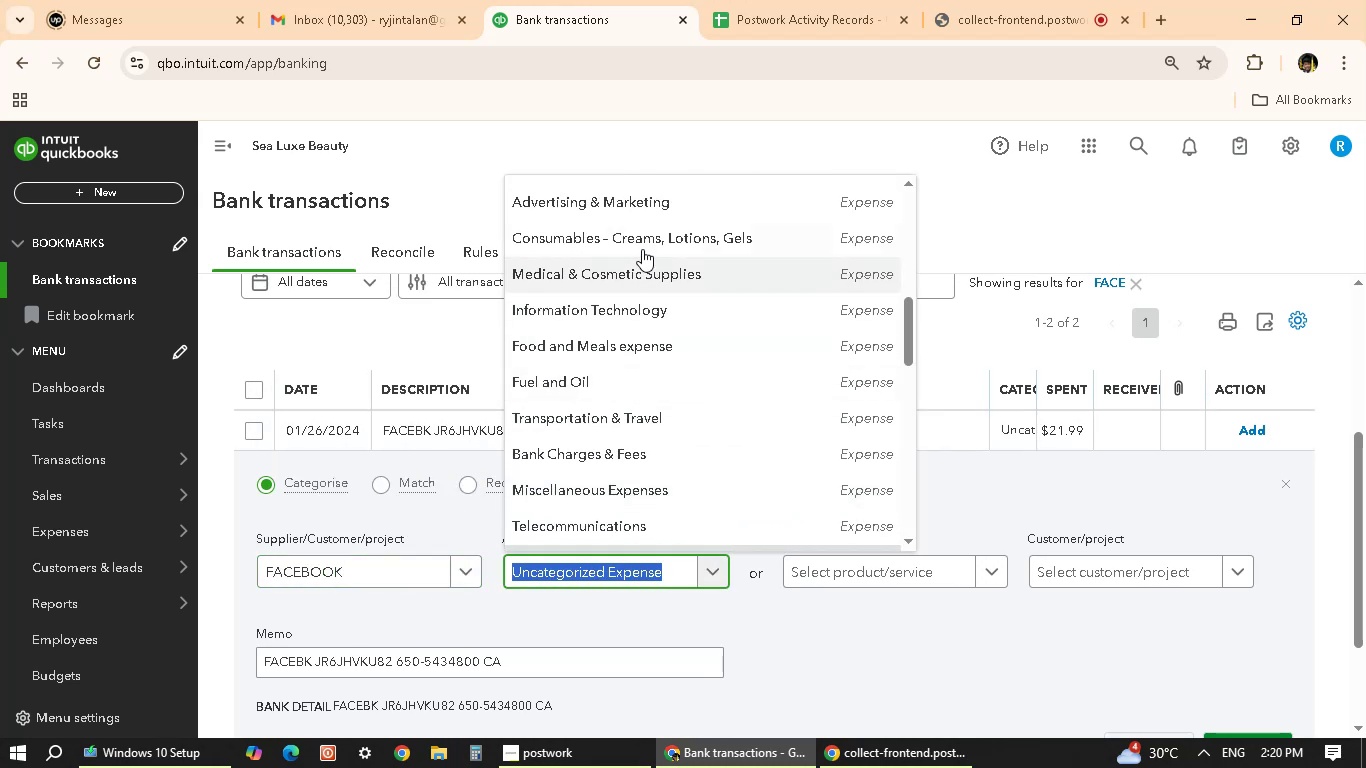 
left_click([638, 199])
 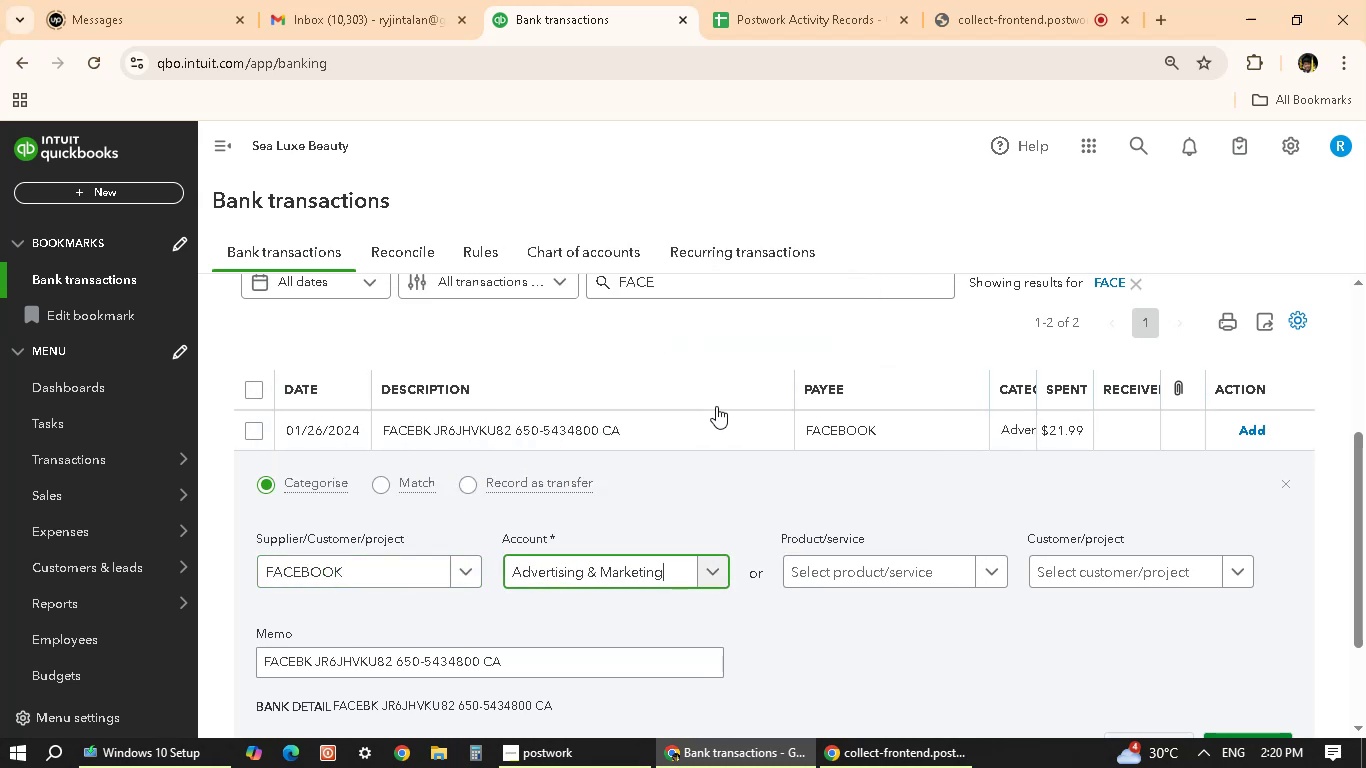 
scroll: coordinate [841, 642], scroll_direction: down, amount: 2.0
 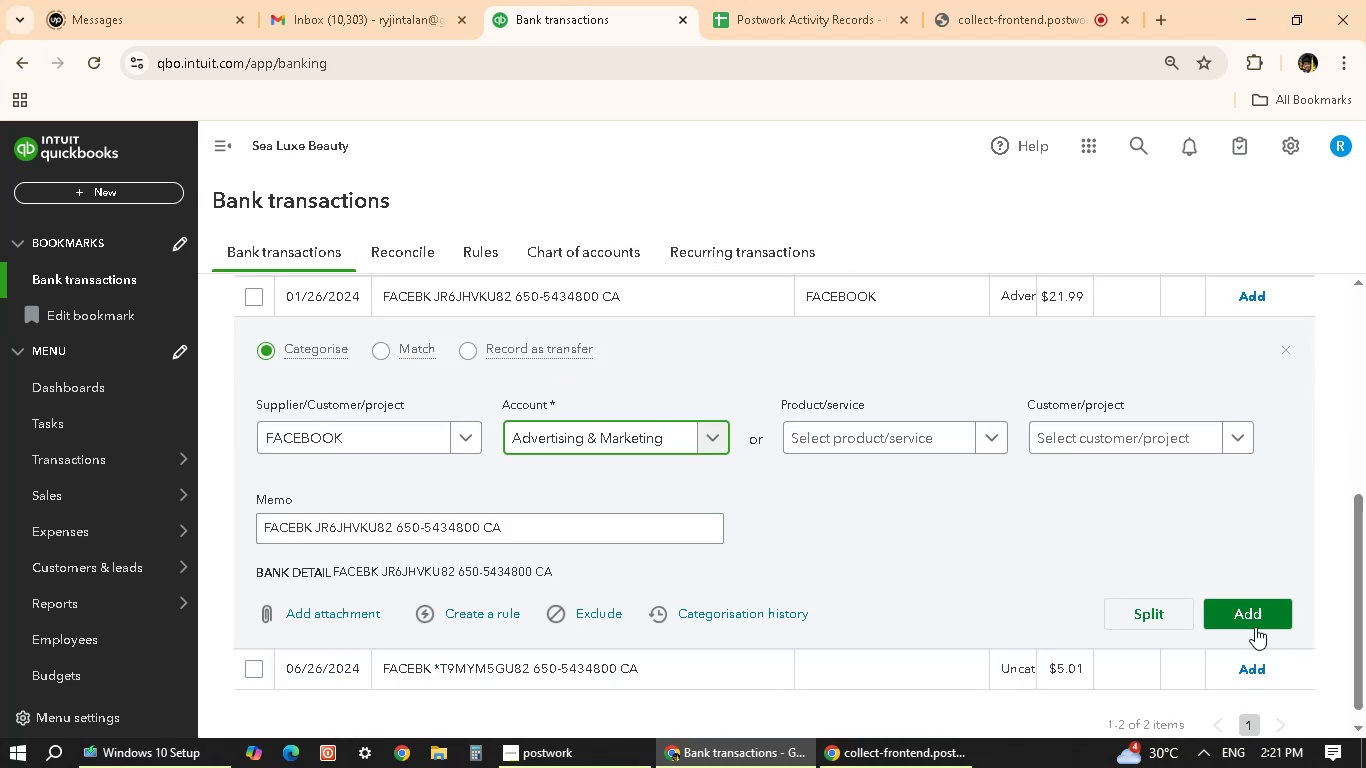 
left_click([1254, 619])
 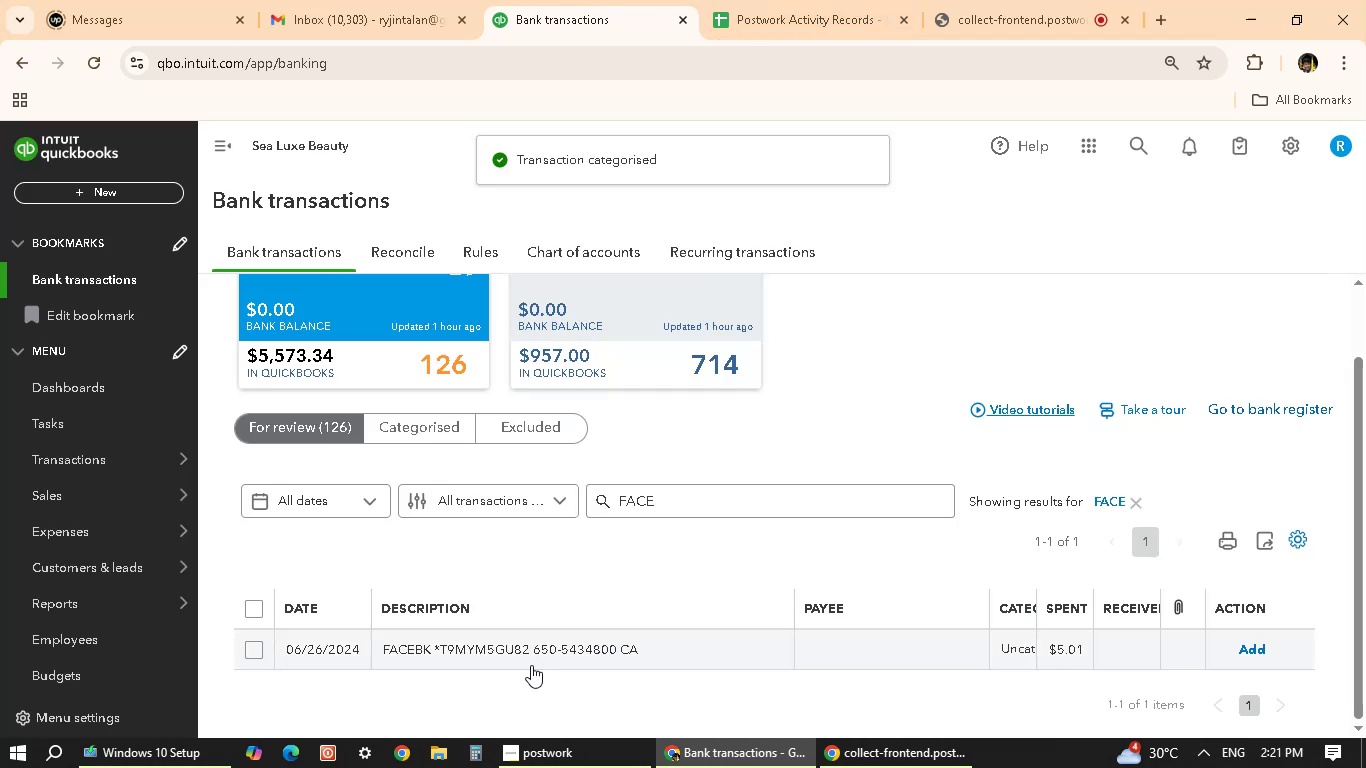 
wait(6.26)
 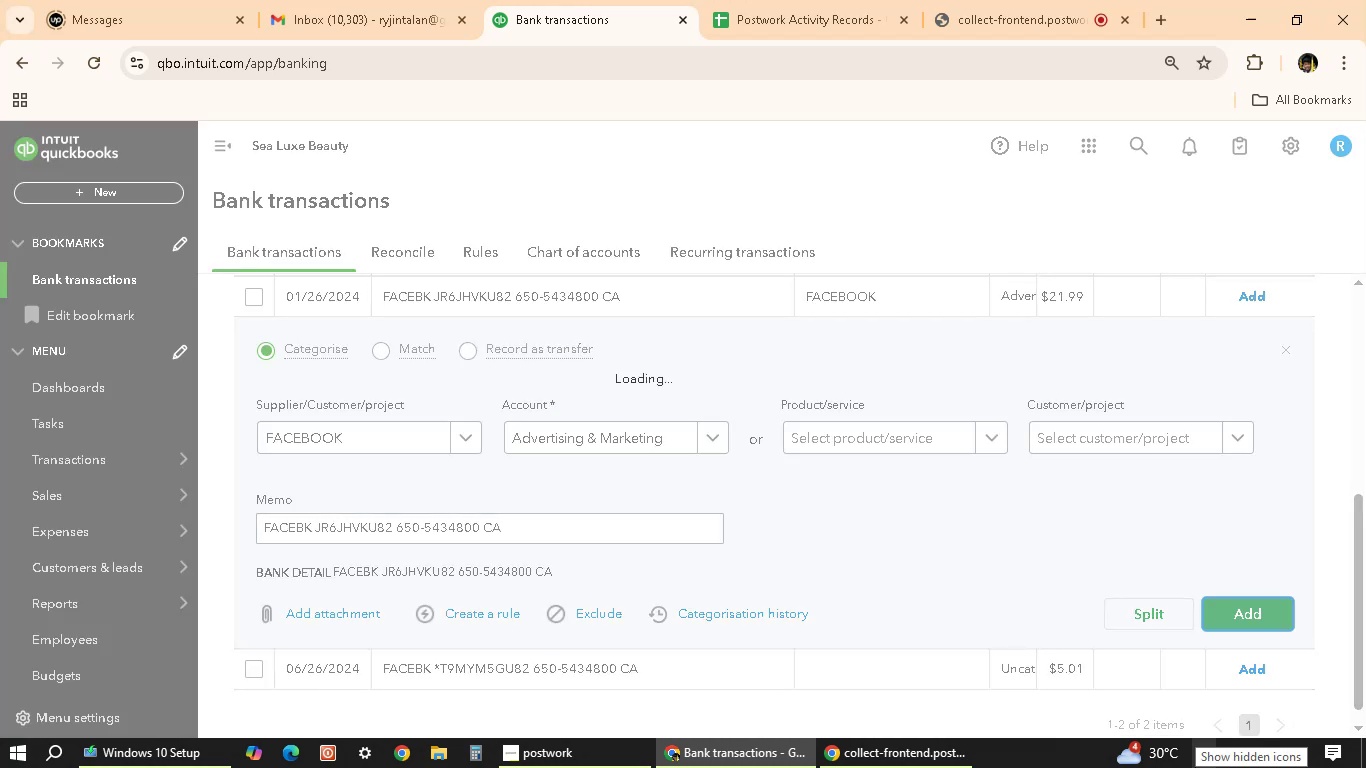 
left_click([426, 569])
 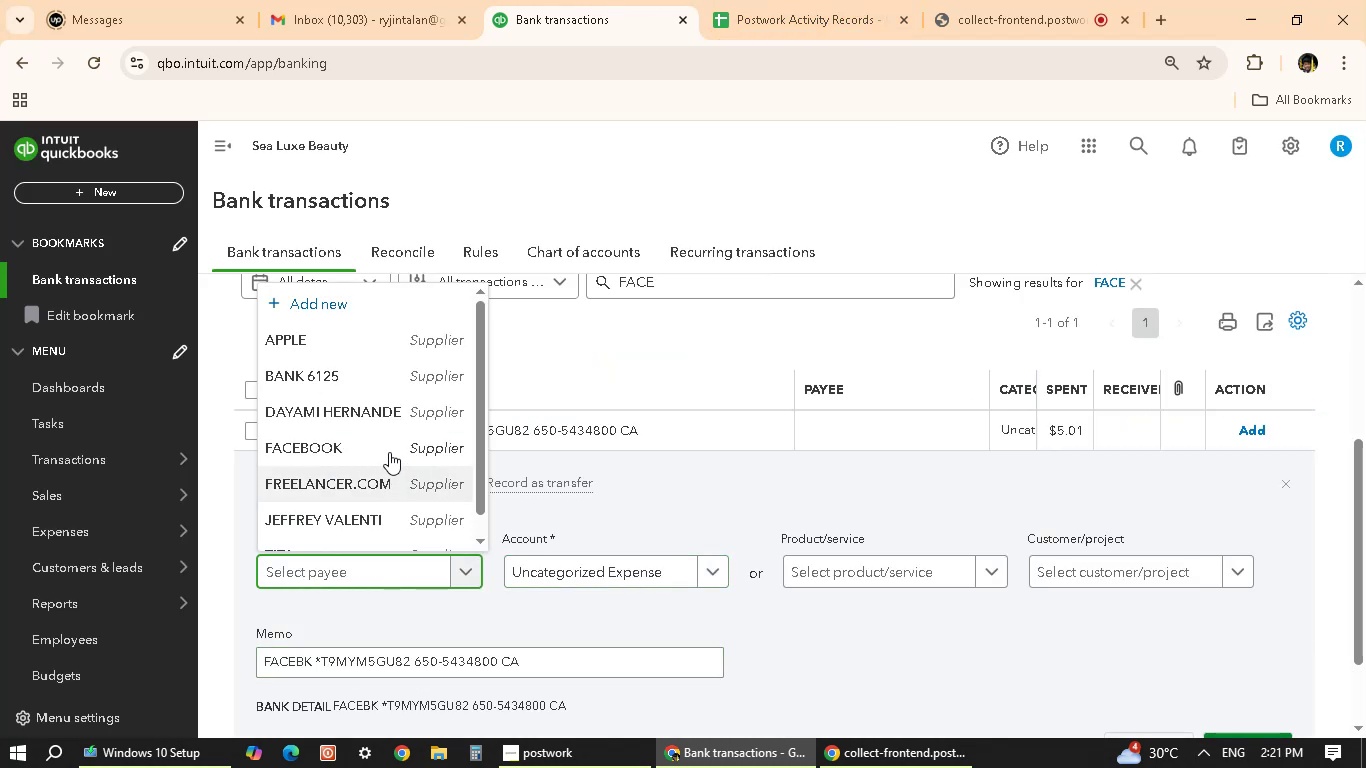 
left_click([389, 441])
 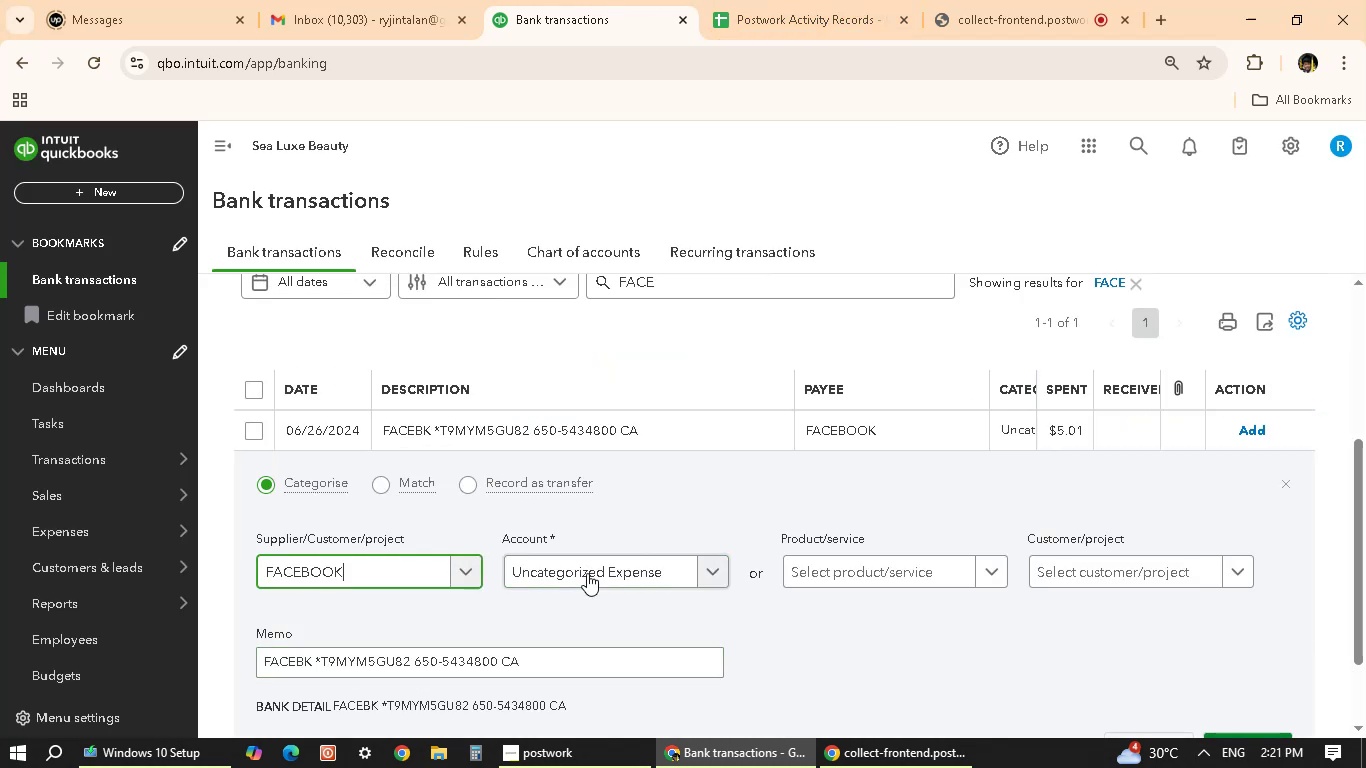 
left_click([587, 580])
 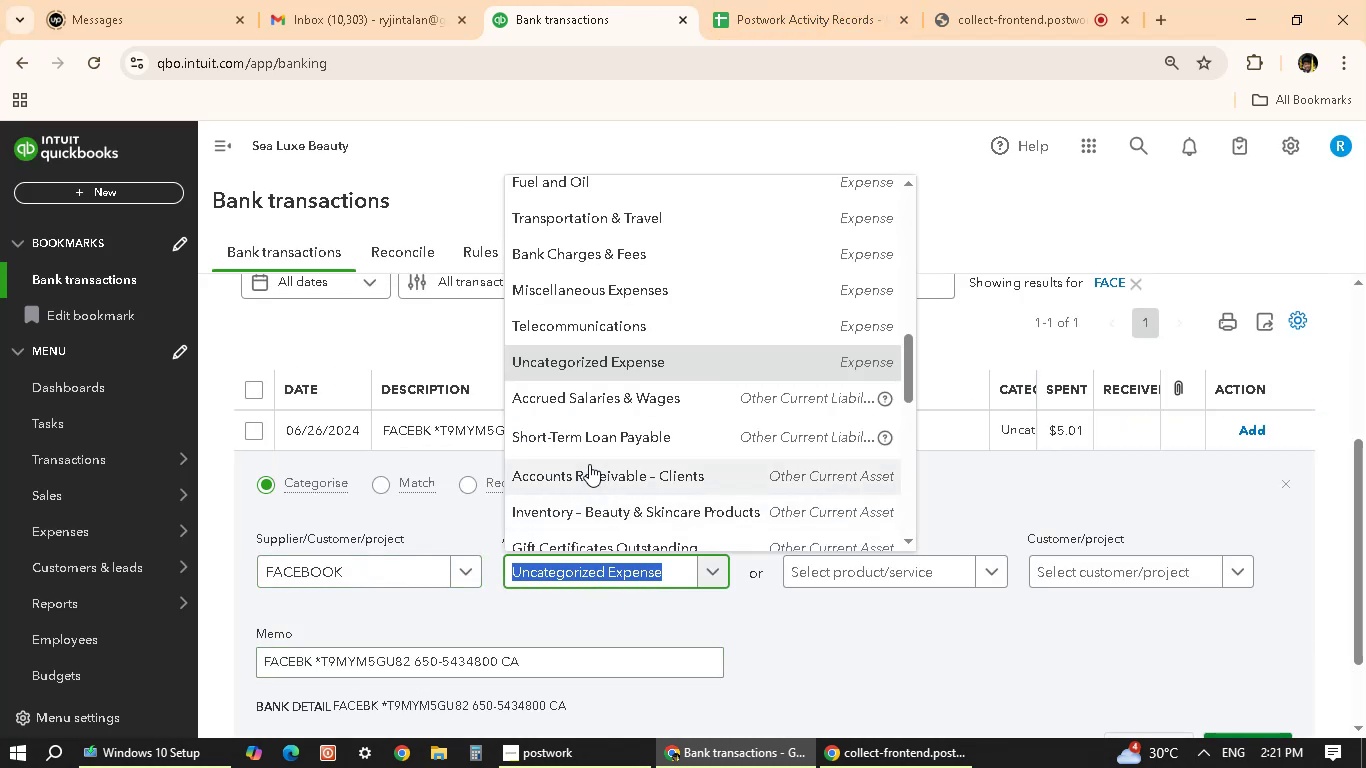 
scroll: coordinate [665, 334], scroll_direction: up, amount: 3.0
 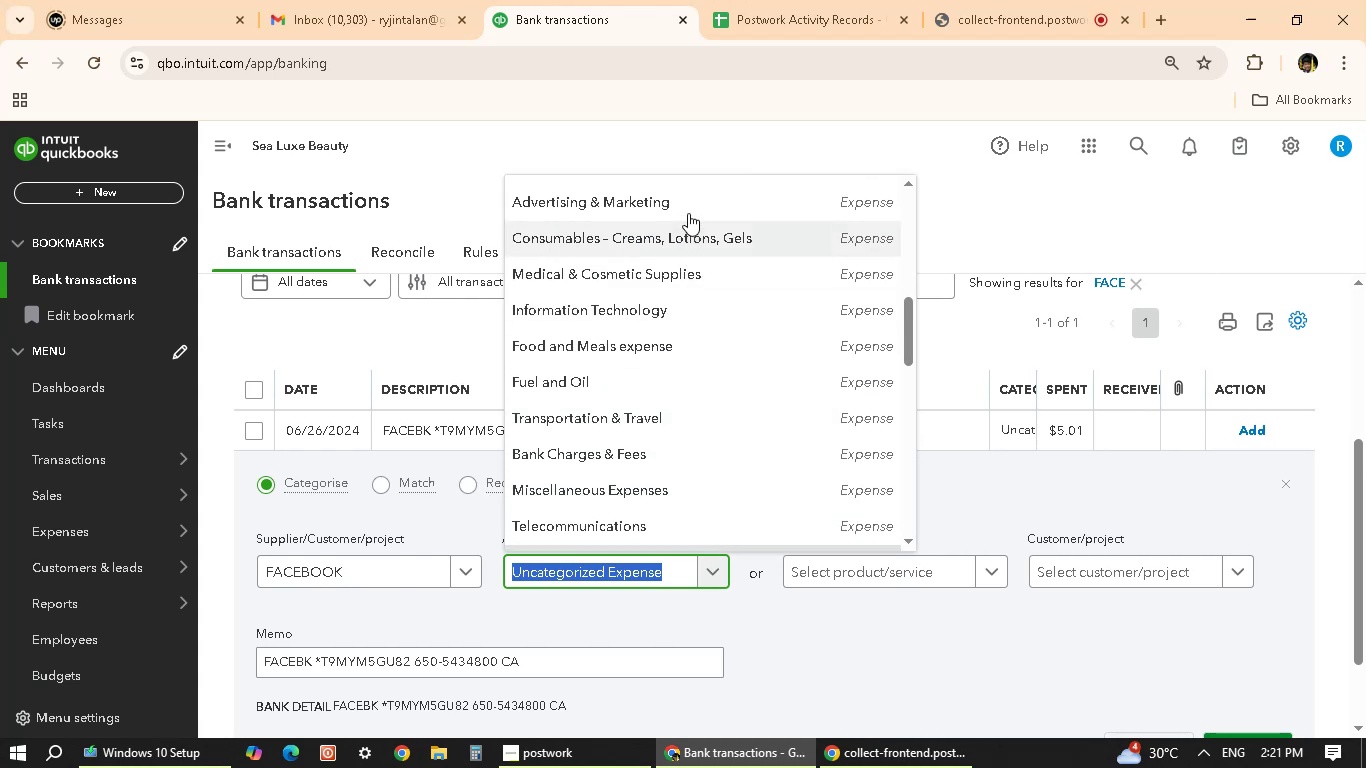 
left_click([691, 207])
 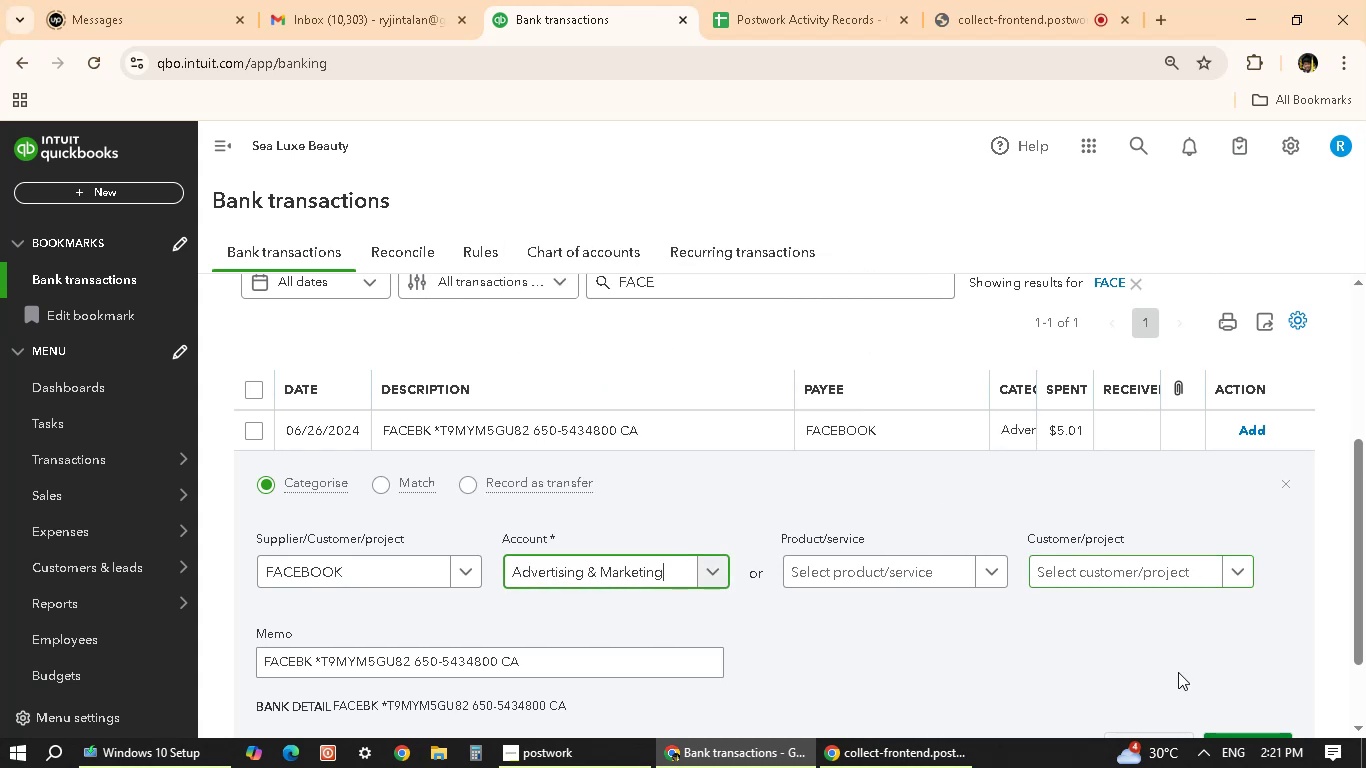 
scroll: coordinate [1226, 675], scroll_direction: down, amount: 2.0
 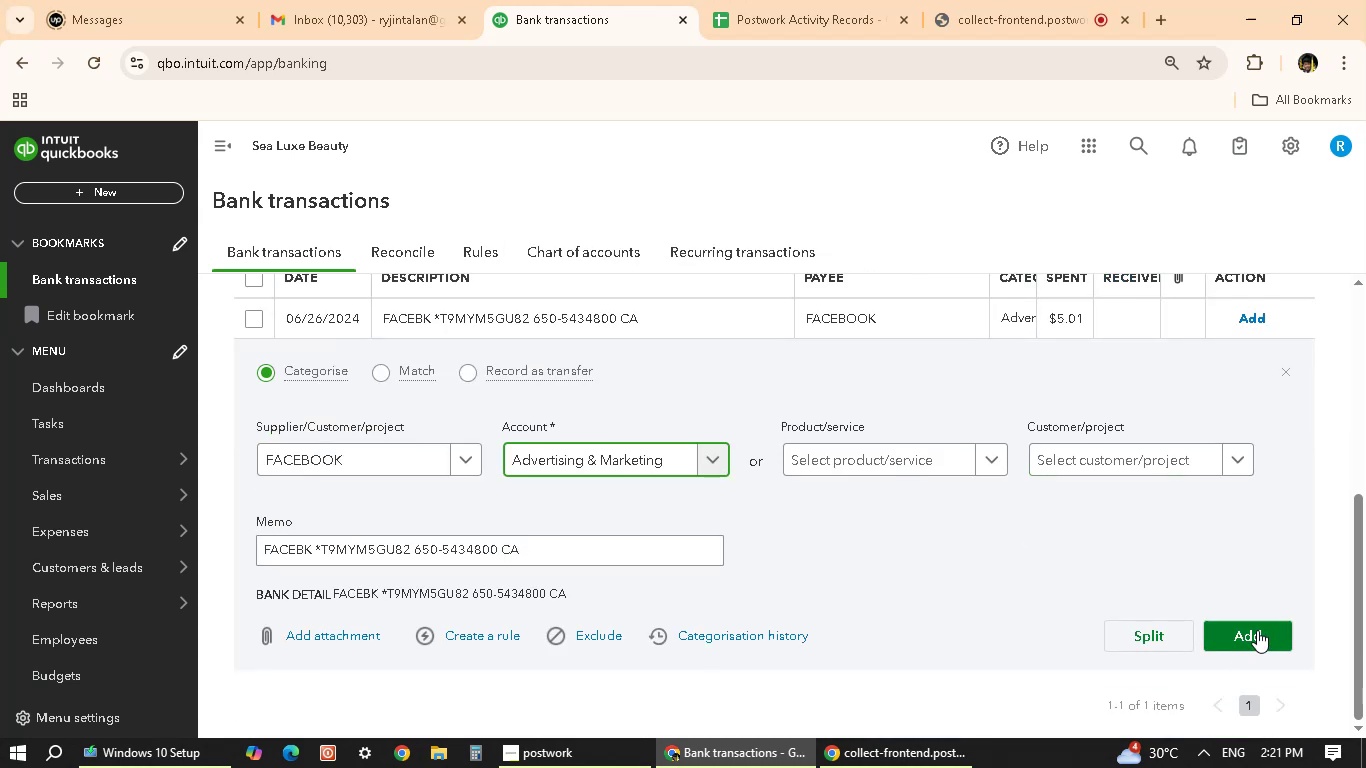 
left_click([1257, 630])
 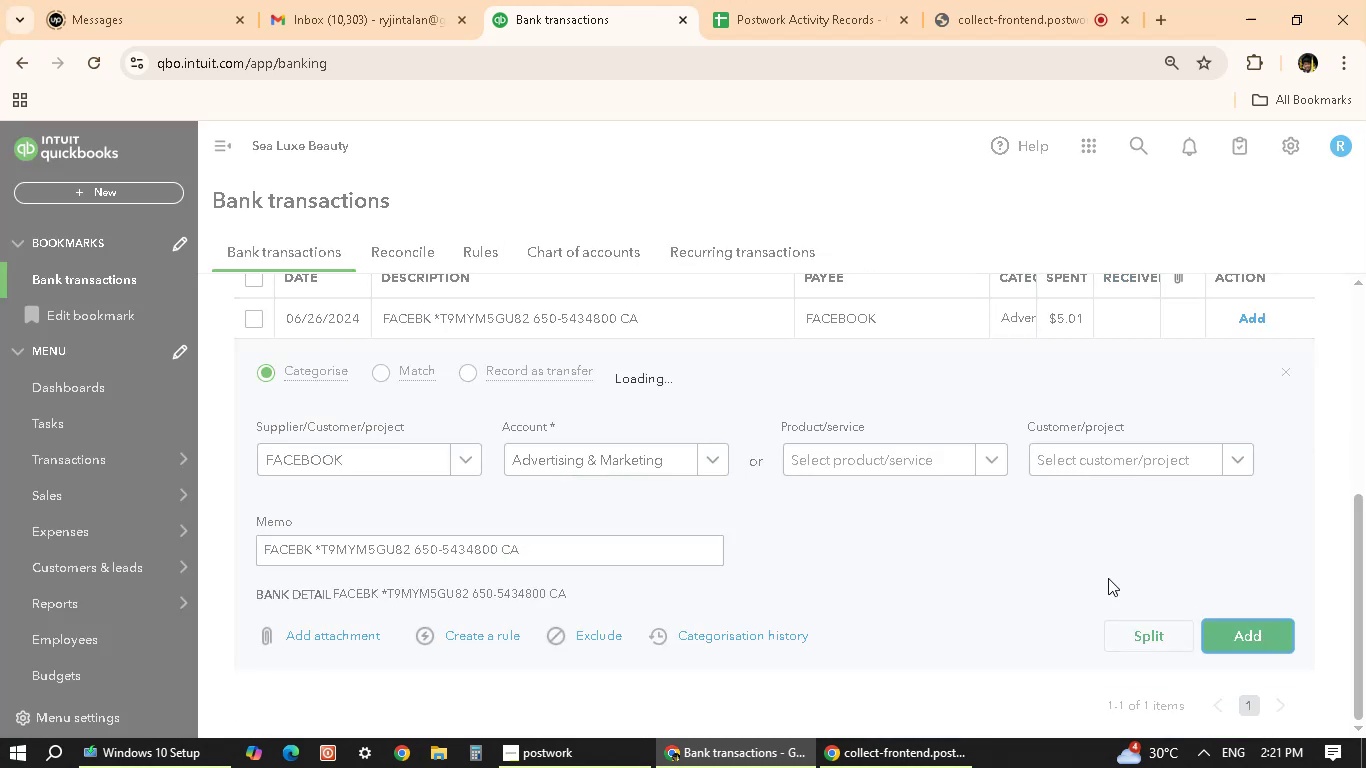 
scroll: coordinate [805, 458], scroll_direction: up, amount: 2.0
 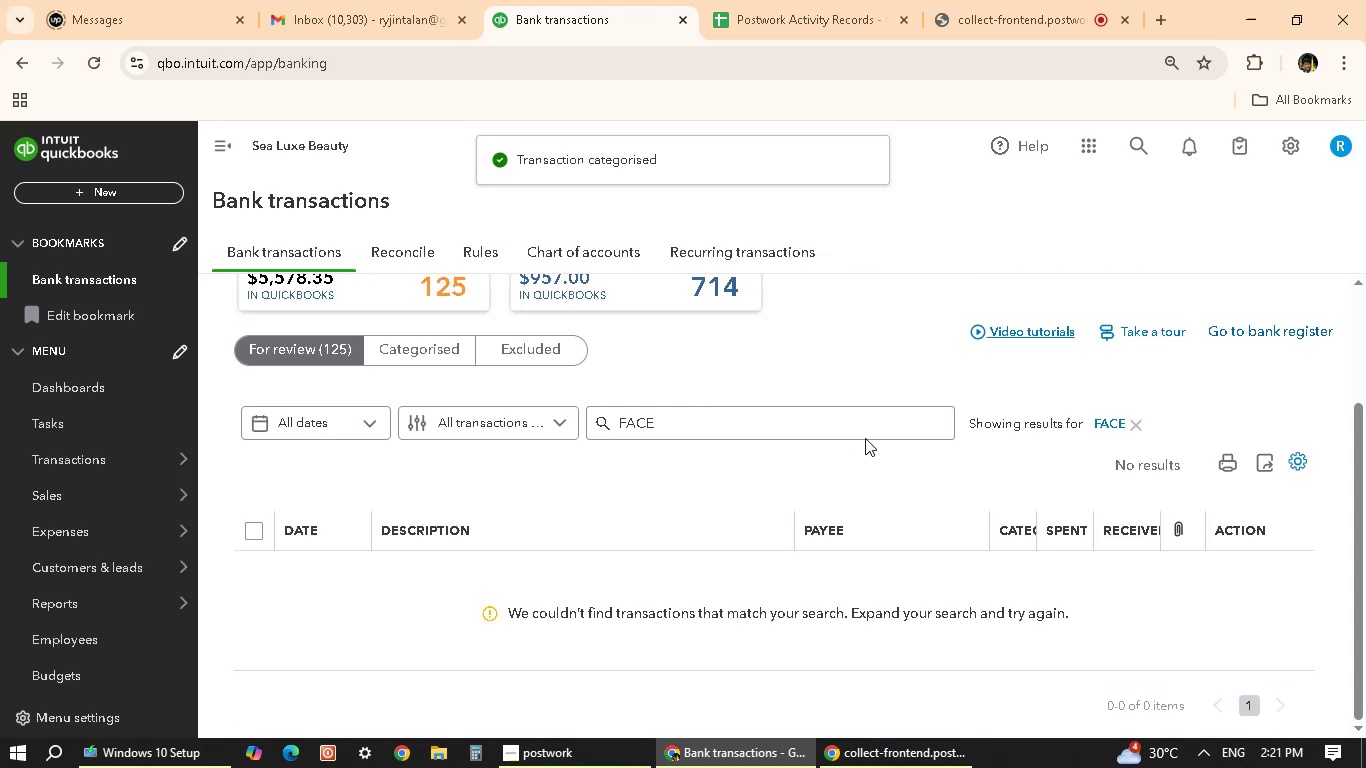 
left_click([877, 422])
 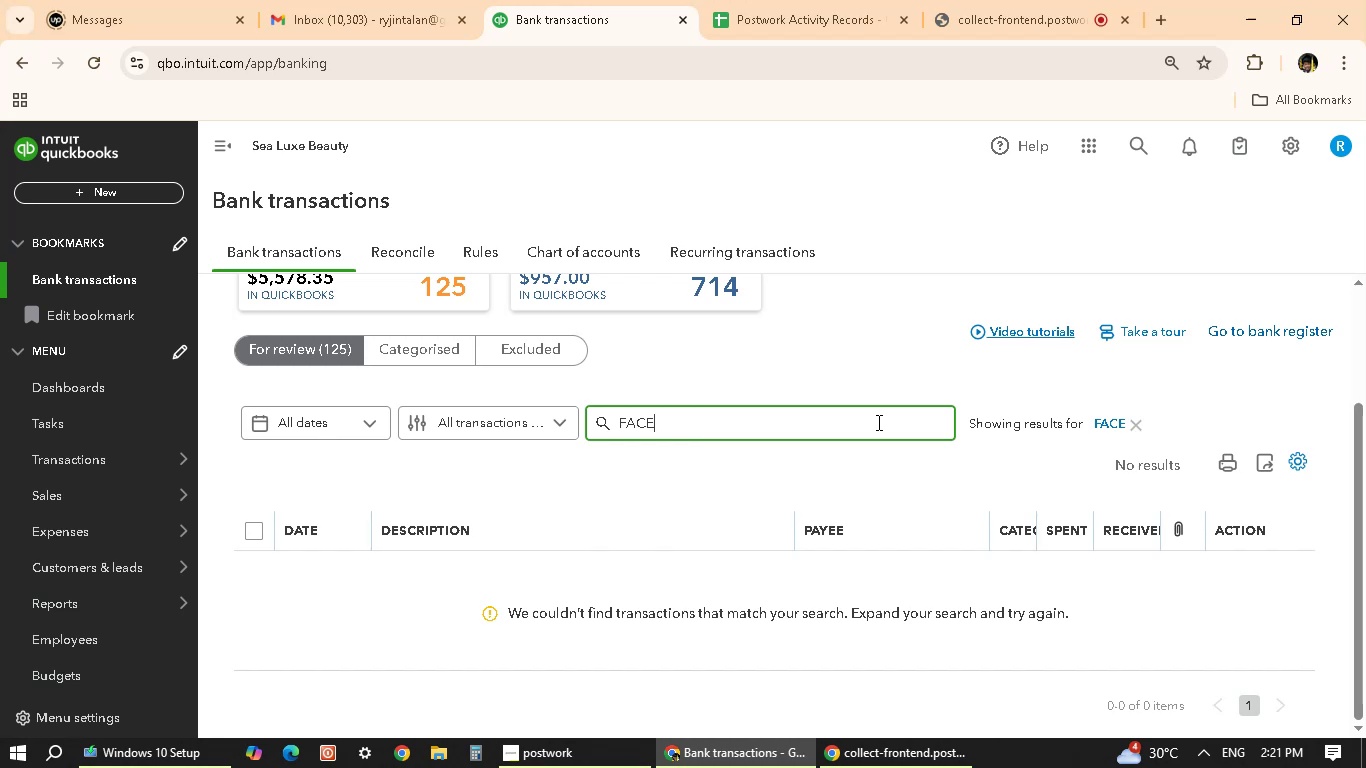 
wait(5.82)
 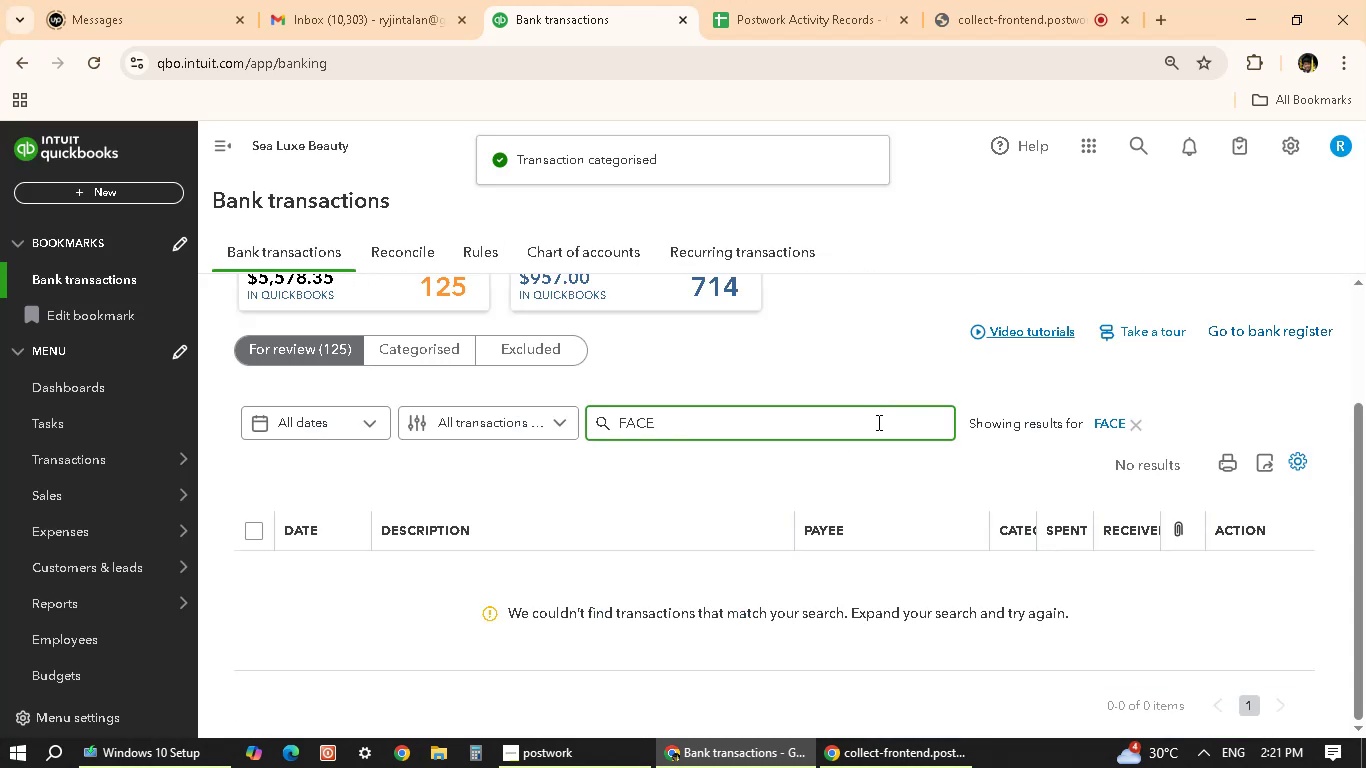 
left_click([1140, 430])
 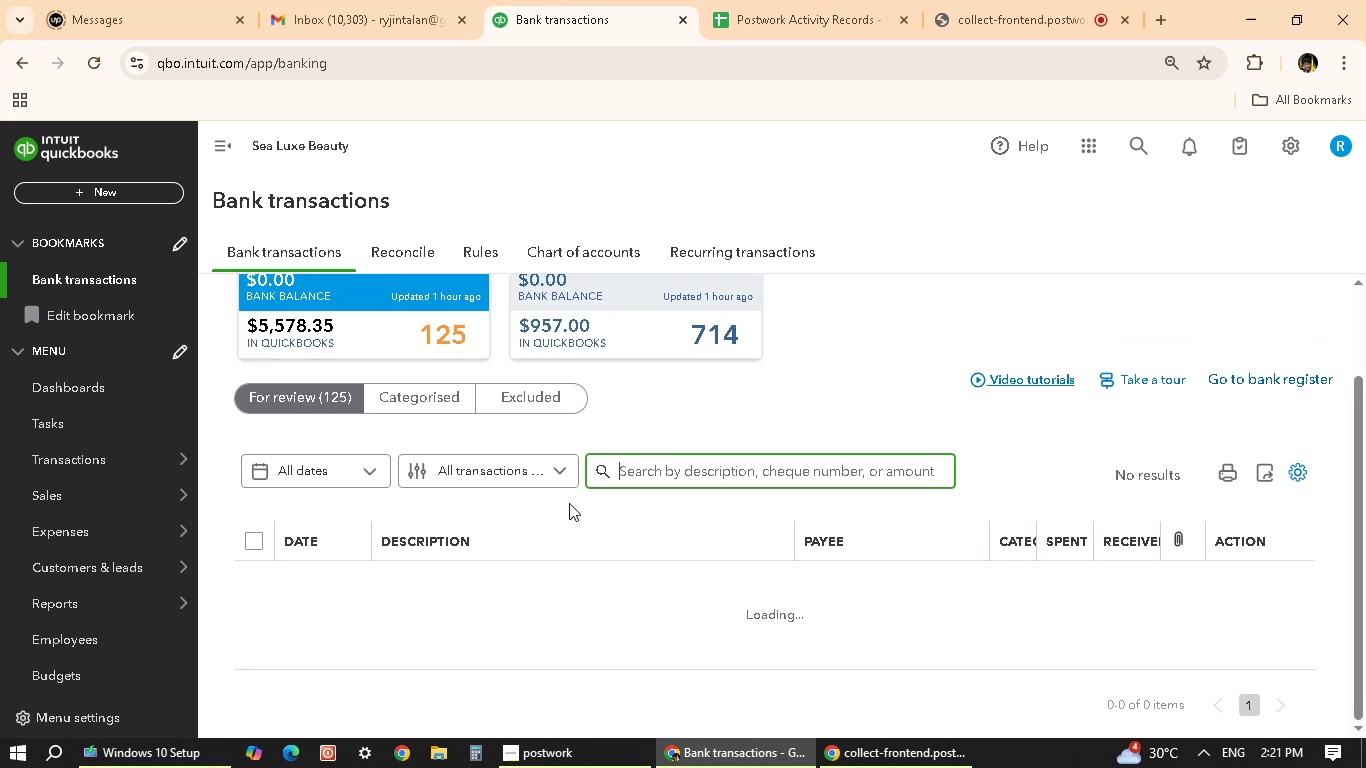 
scroll: coordinate [569, 503], scroll_direction: down, amount: 3.0
 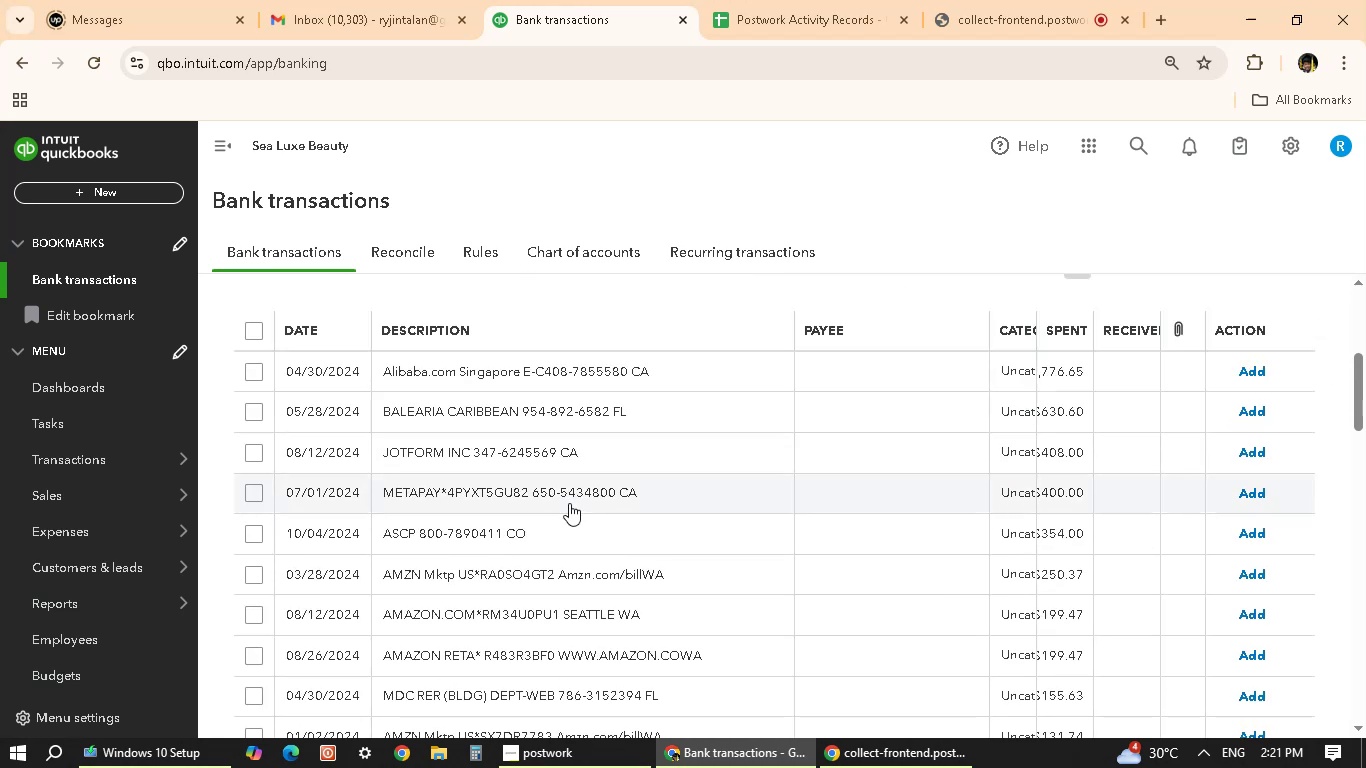 
scroll: coordinate [620, 367], scroll_direction: up, amount: 2.0
 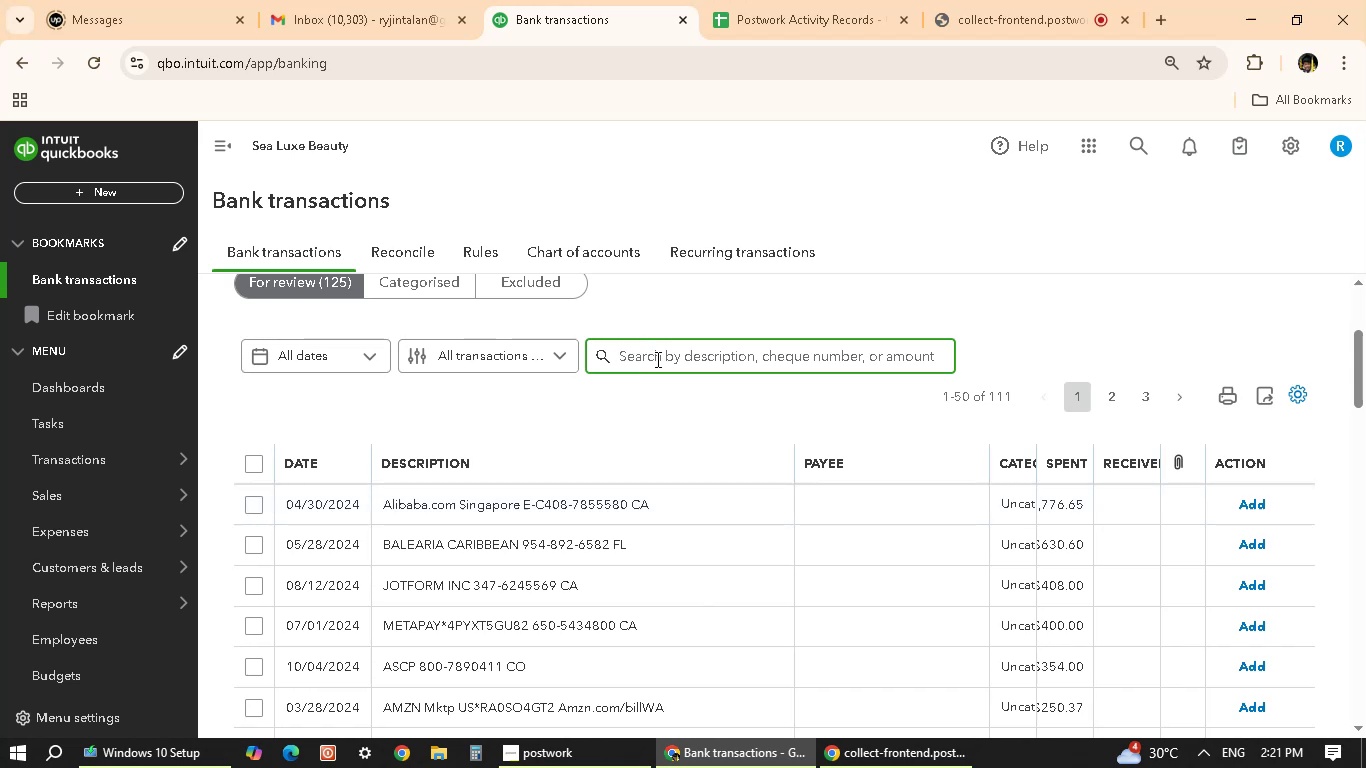 
type(METAPY)
key(Backspace)
type(AY)
 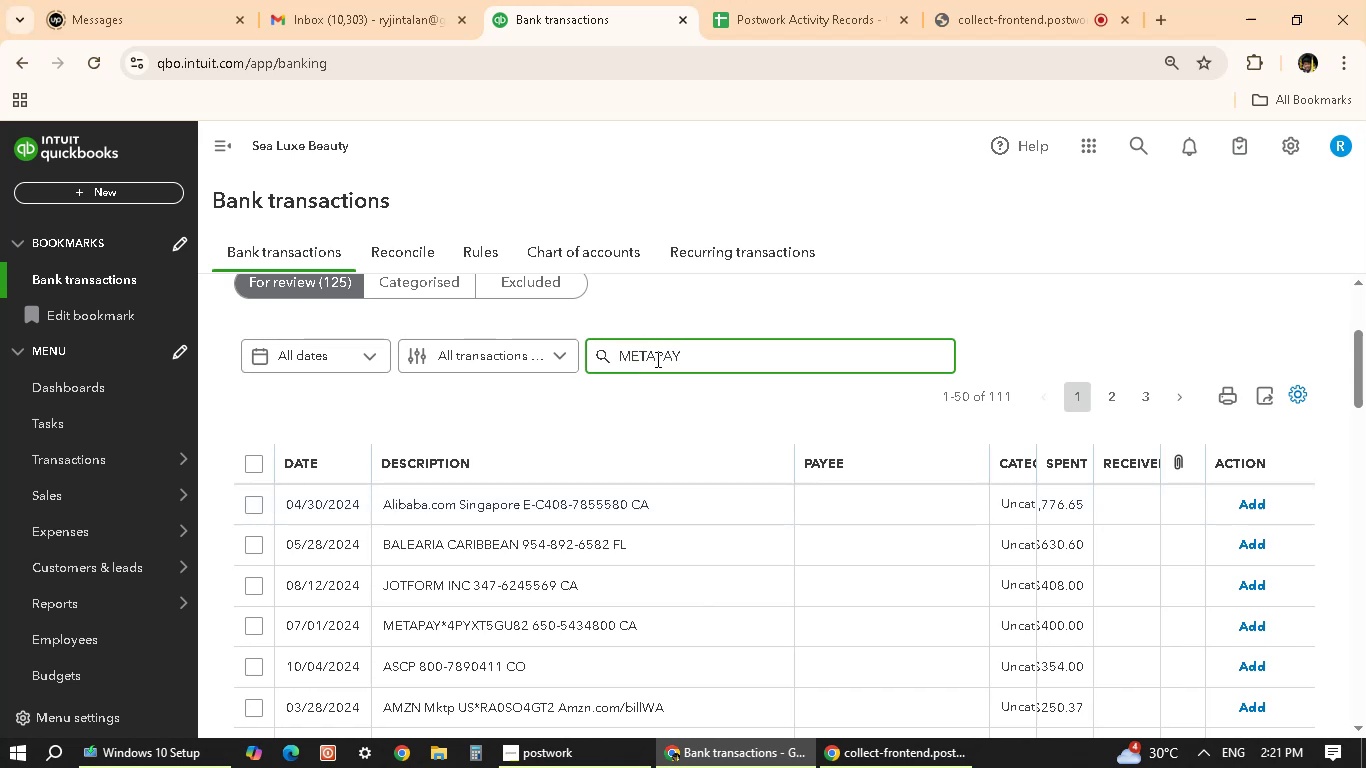 
key(Enter)
 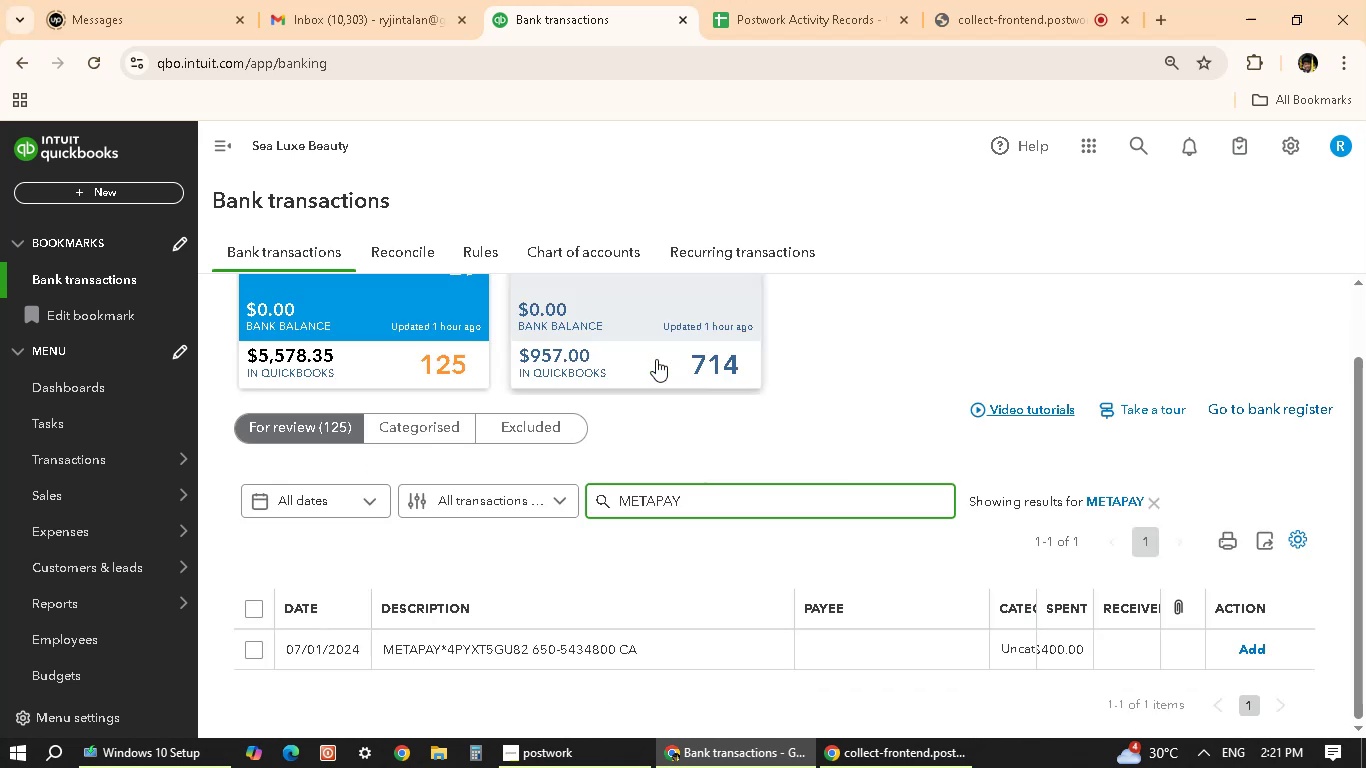 
scroll: coordinate [578, 510], scroll_direction: down, amount: 2.0
 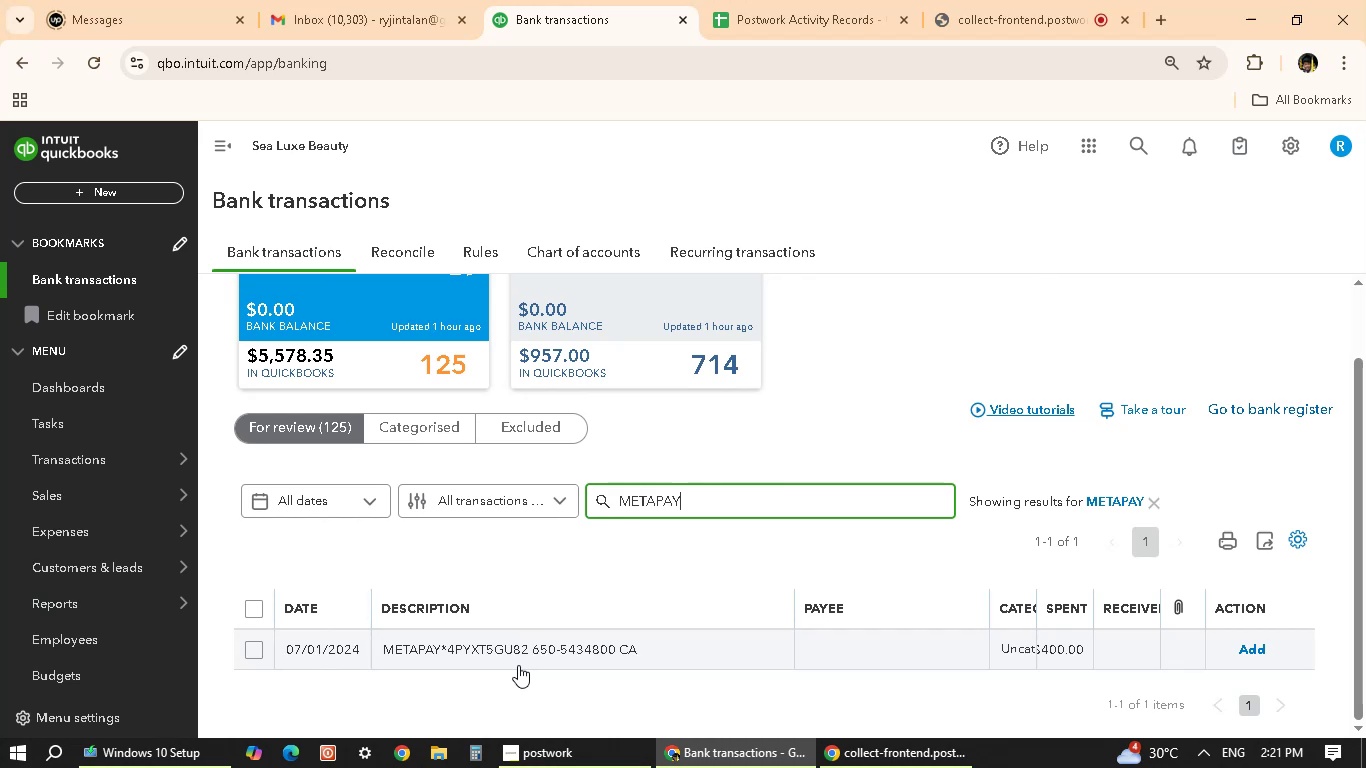 
left_click([522, 663])
 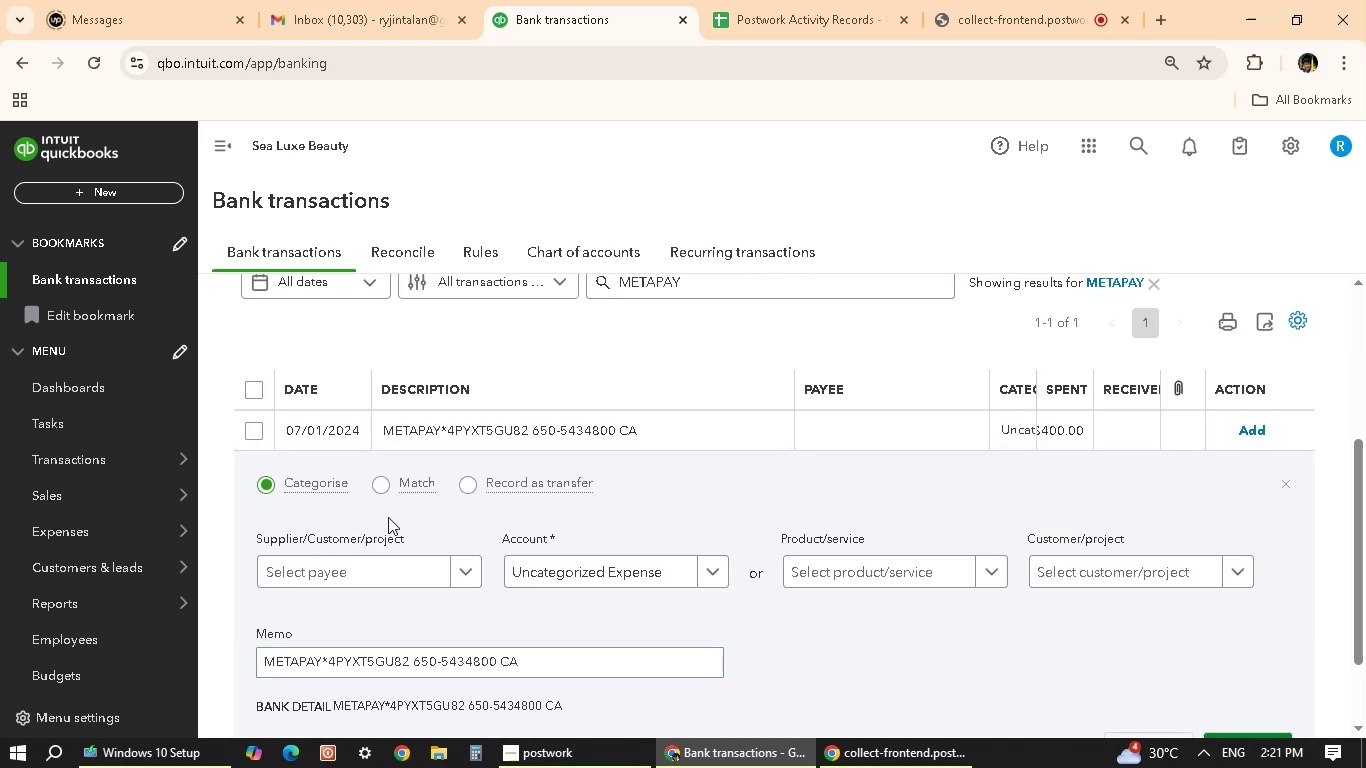 
left_click([309, 574])
 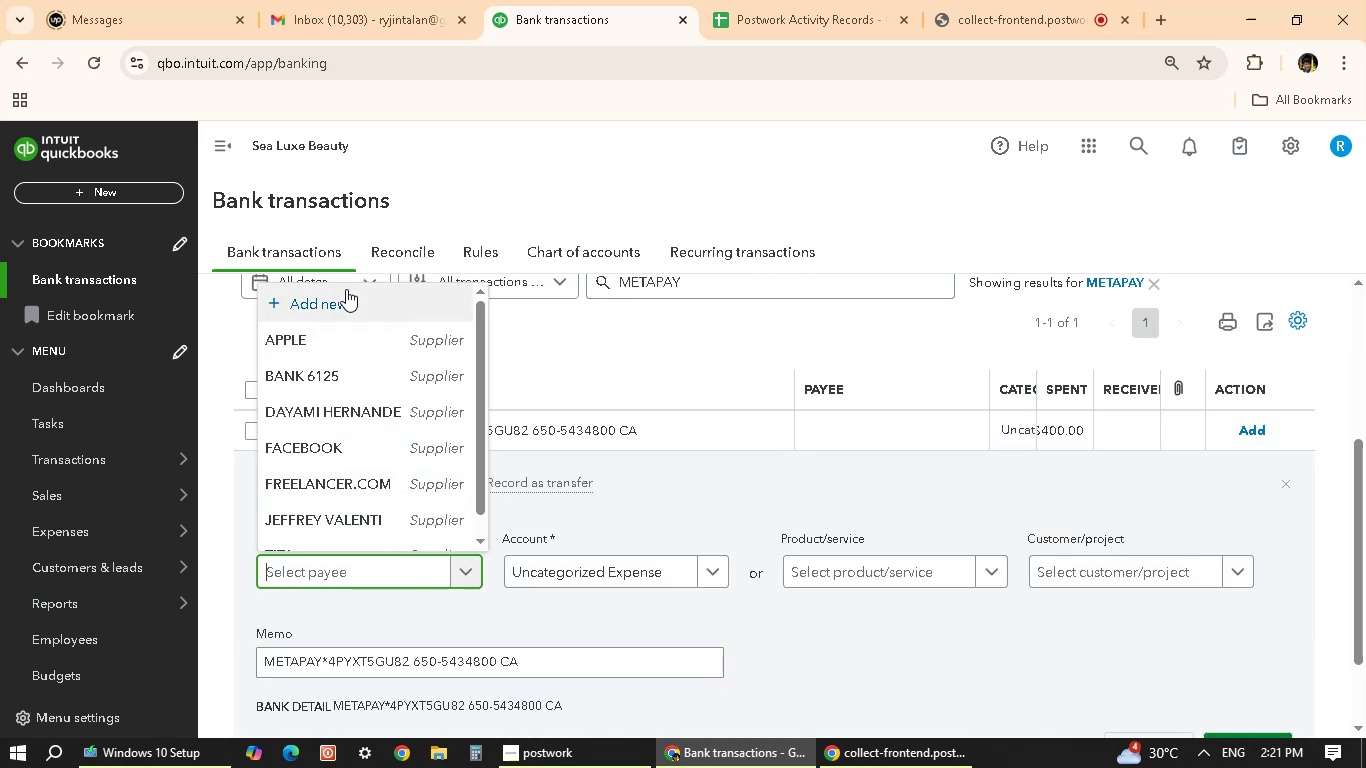 
left_click([347, 299])
 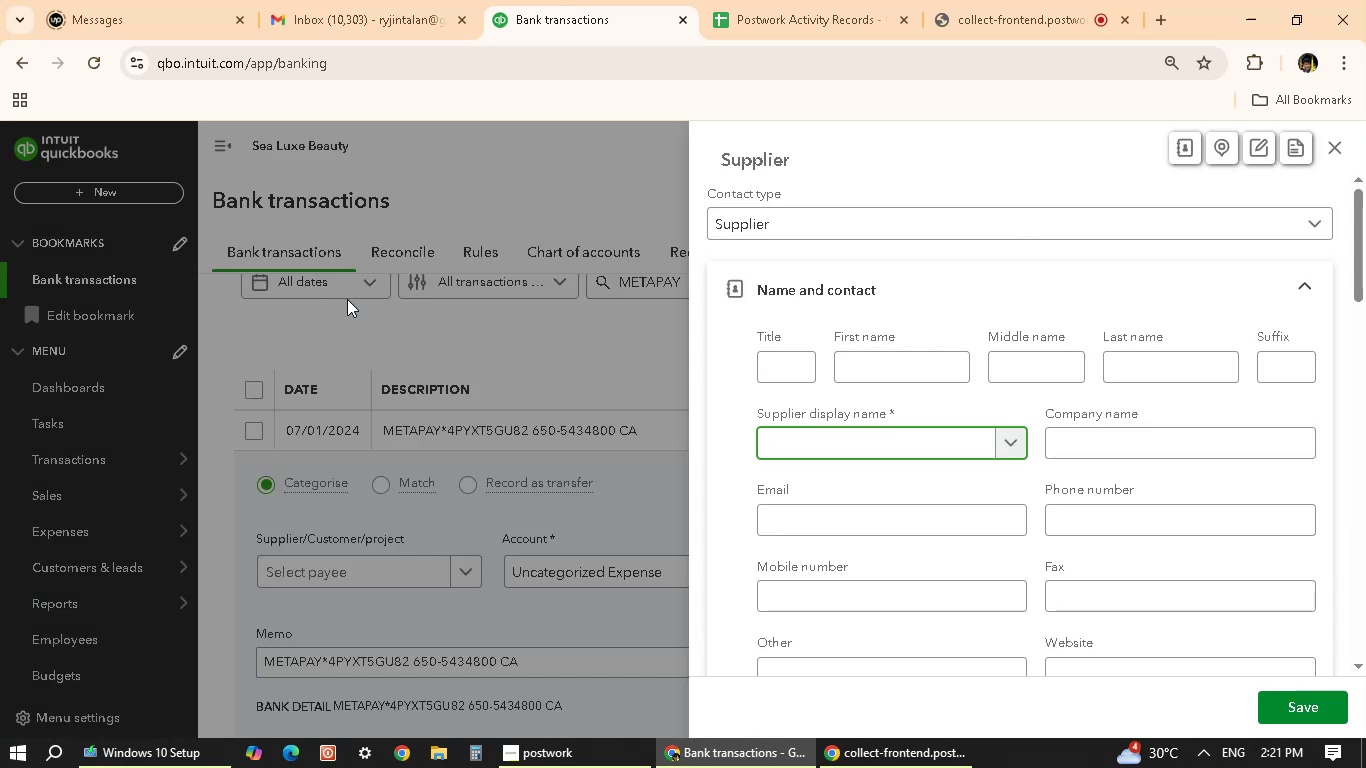 
type(META)
 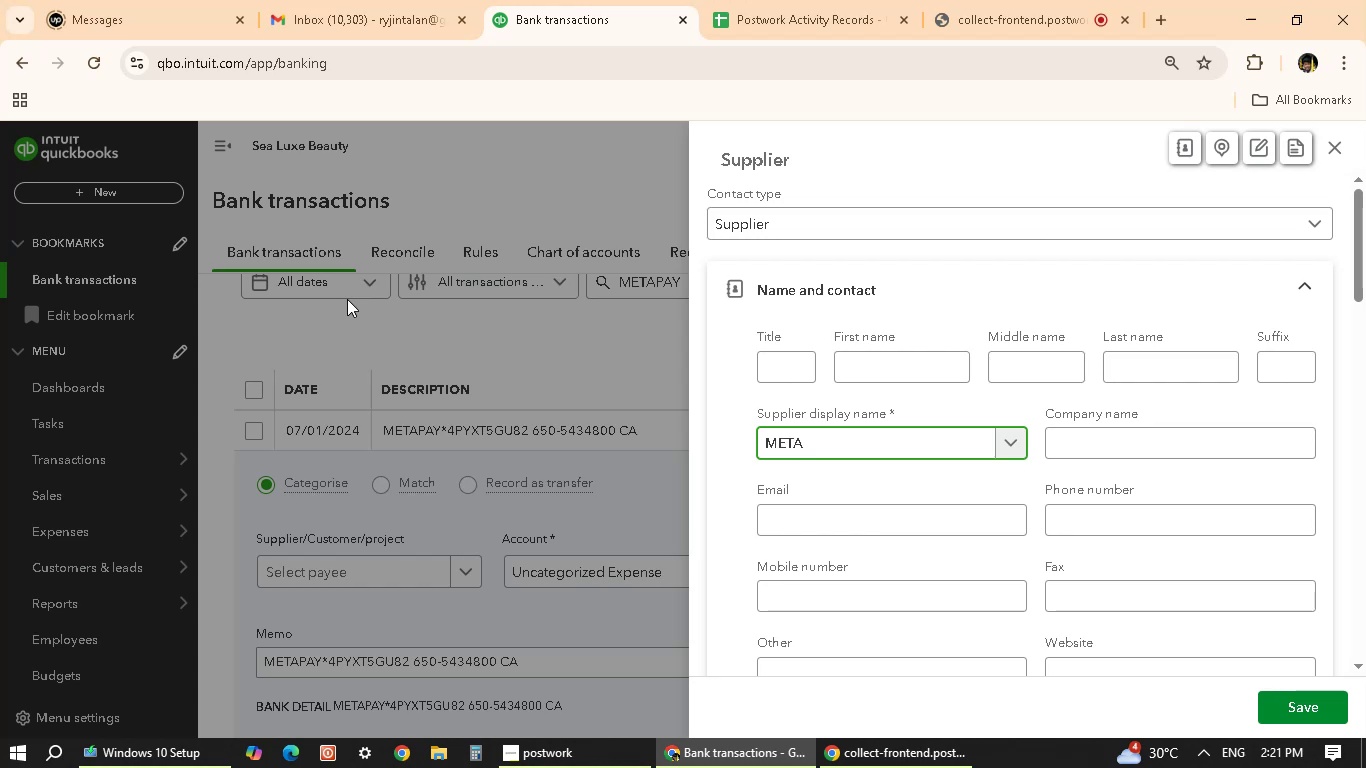 
type(PAY)
 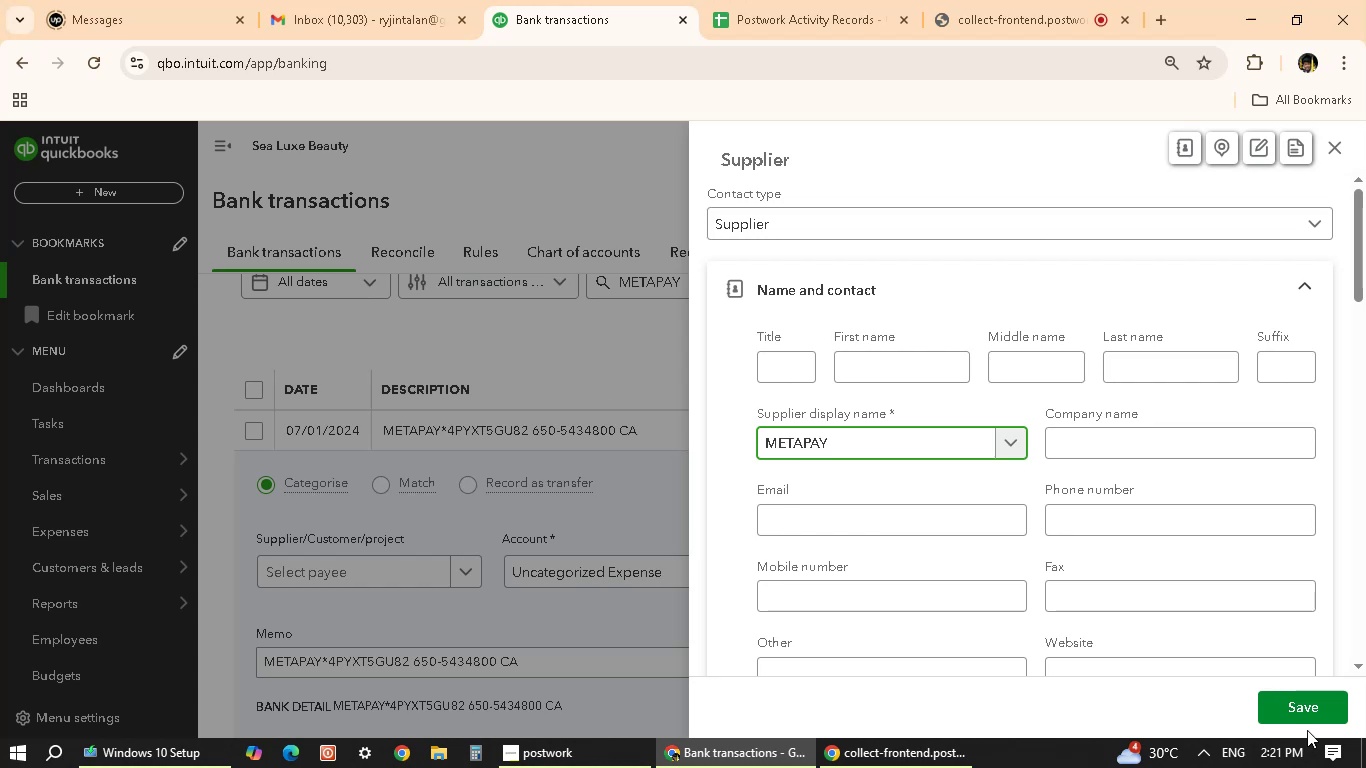 
left_click([1304, 715])
 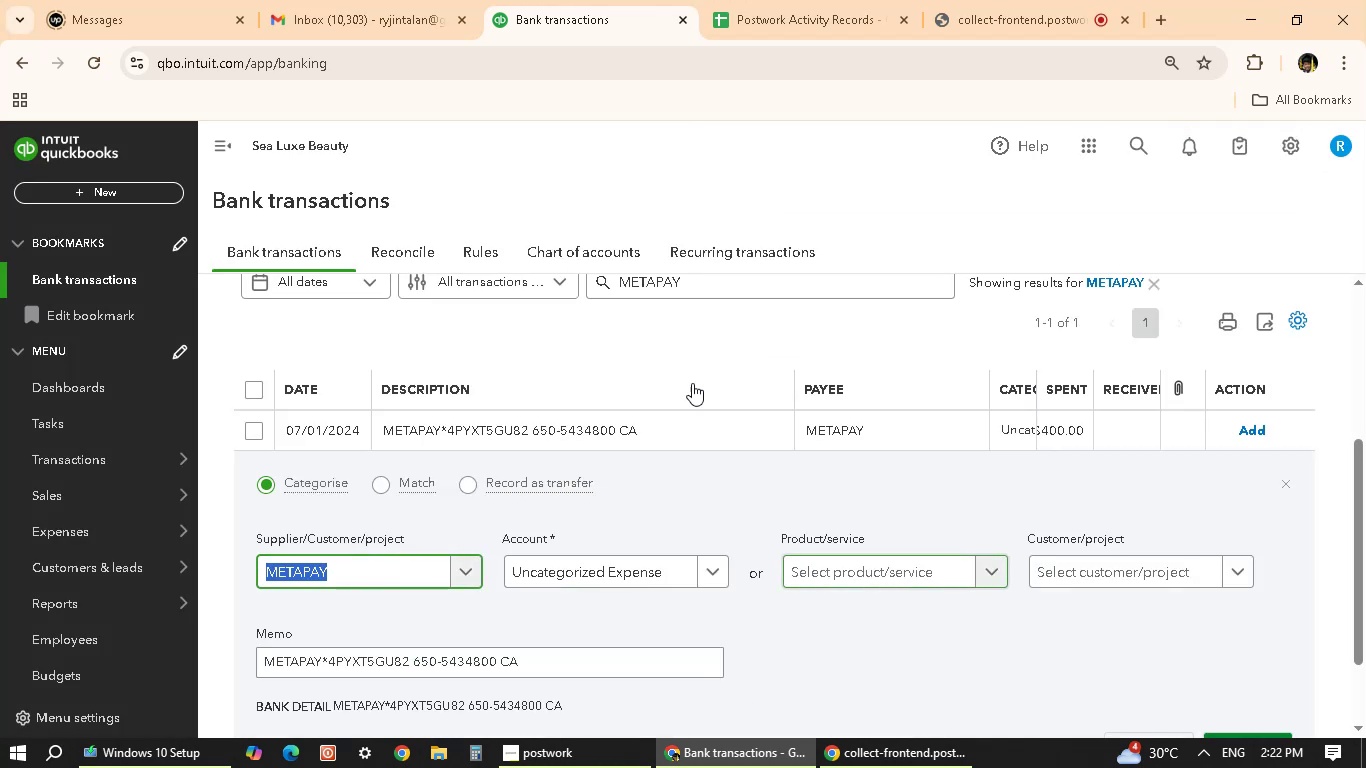 
left_click([643, 583])
 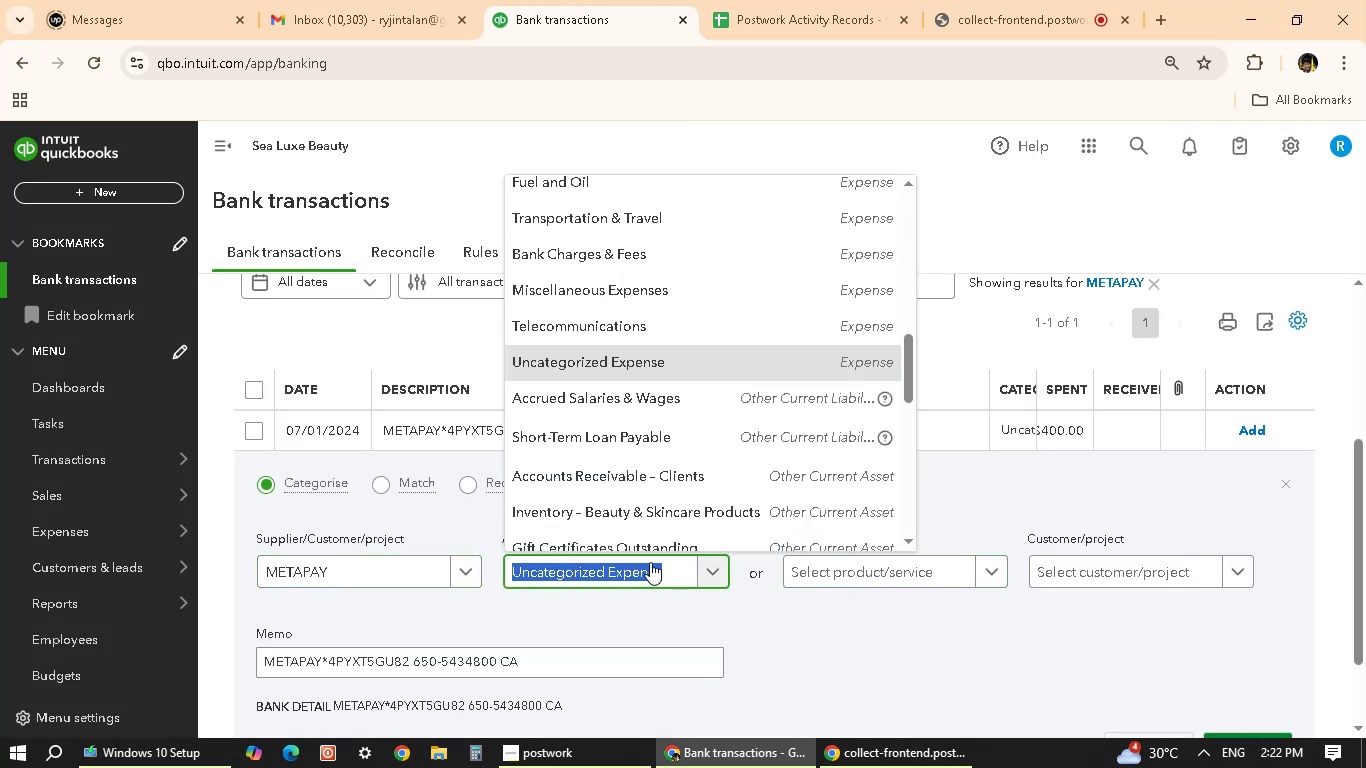 
type(AD)
 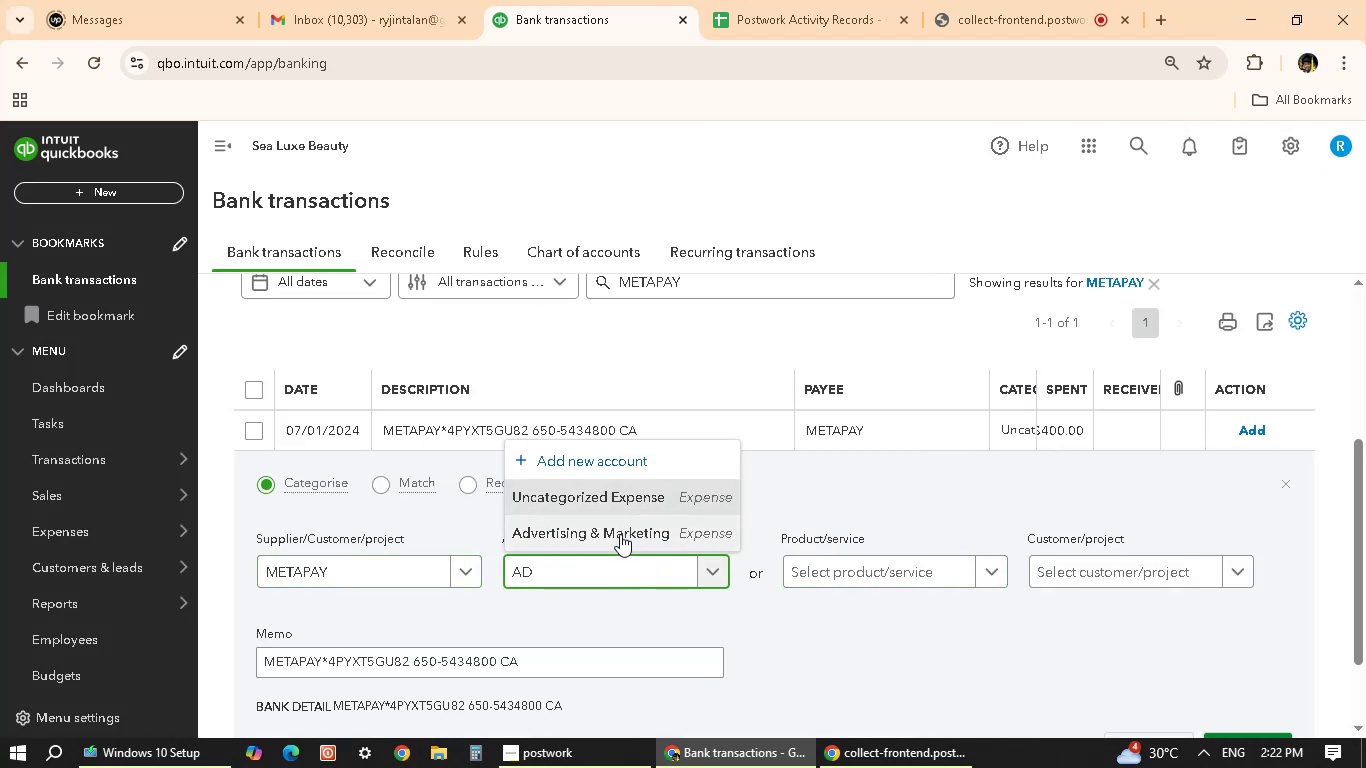 
left_click([620, 534])
 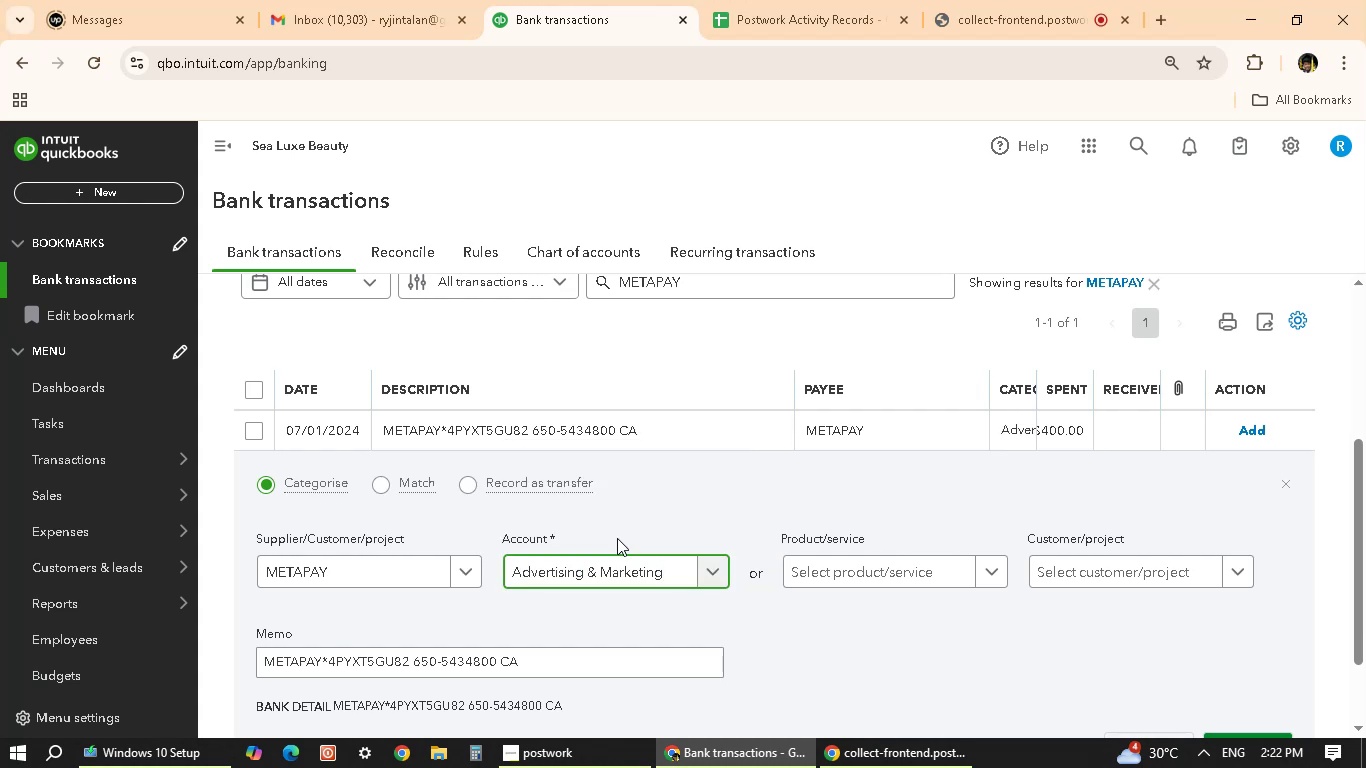 
wait(6.93)
 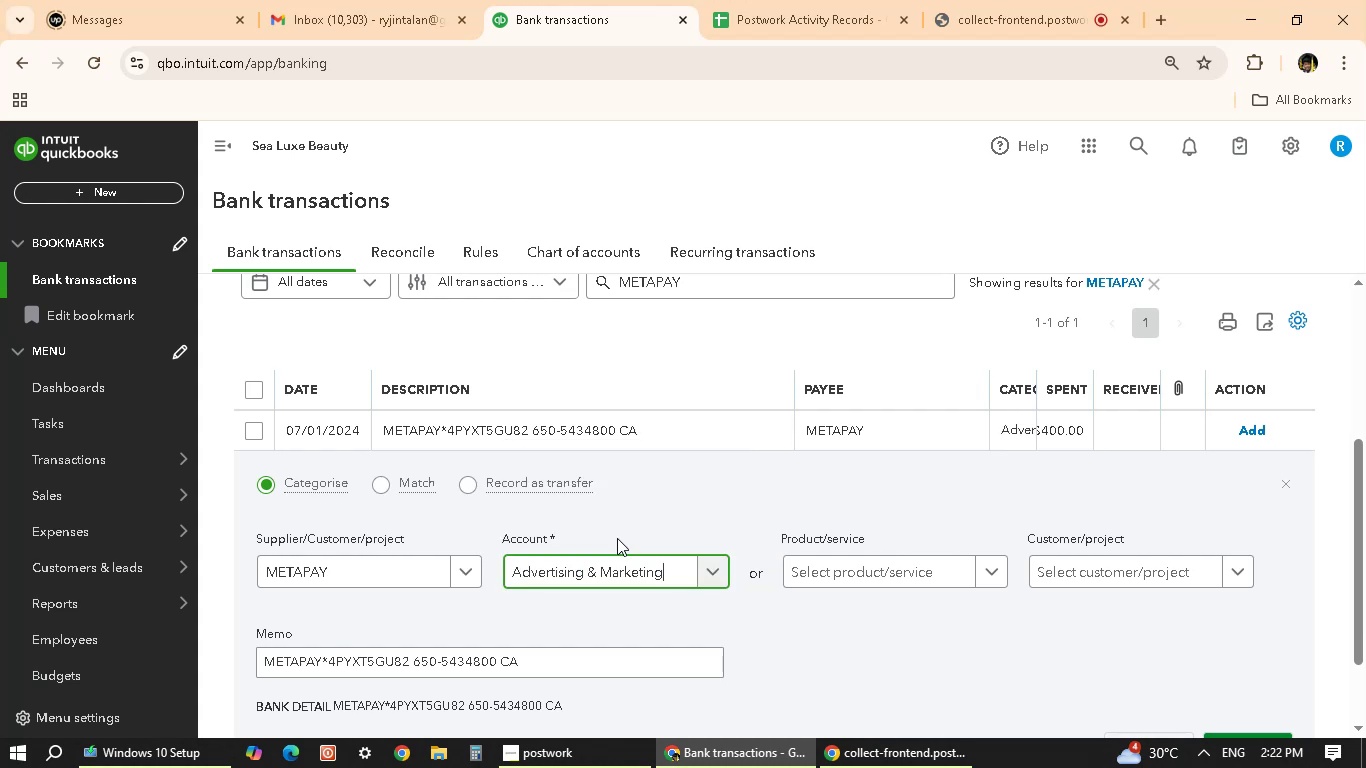 
scroll: coordinate [1160, 657], scroll_direction: down, amount: 1.0
 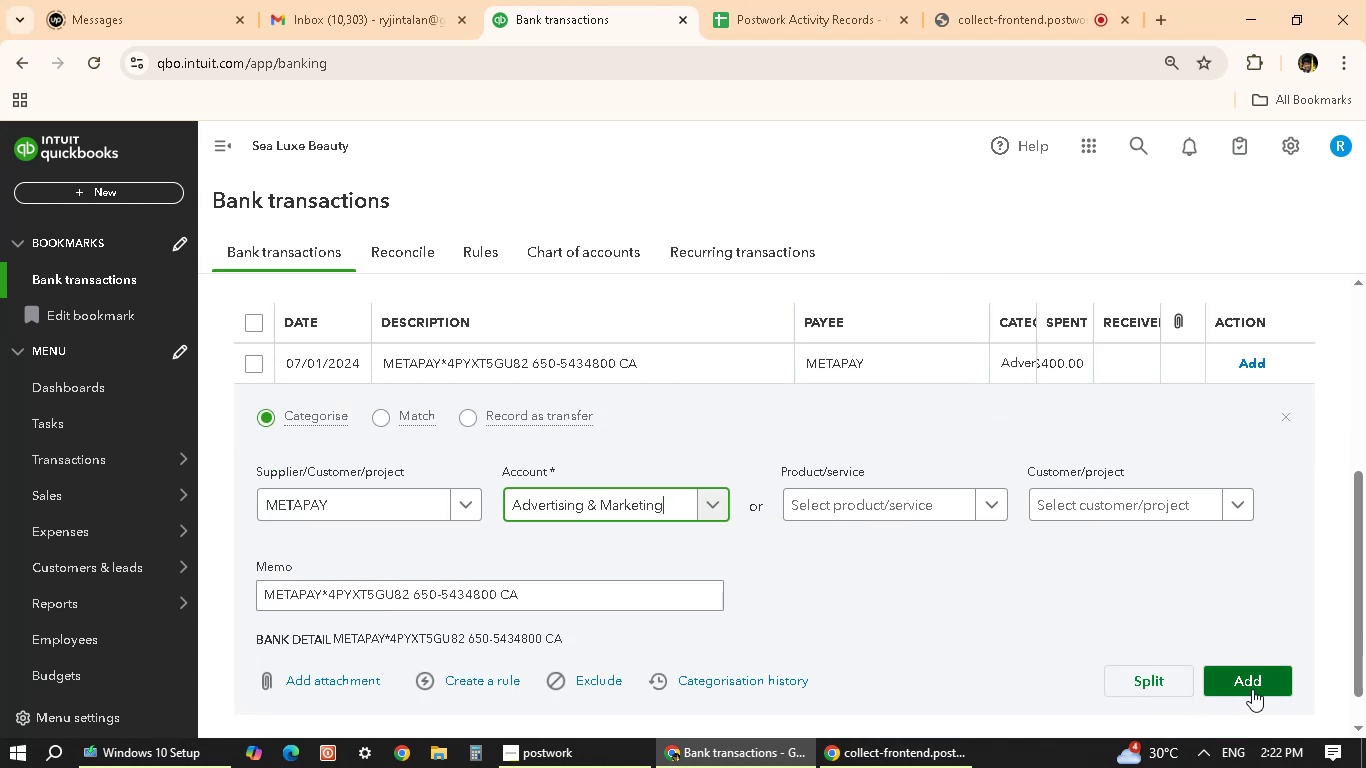 